 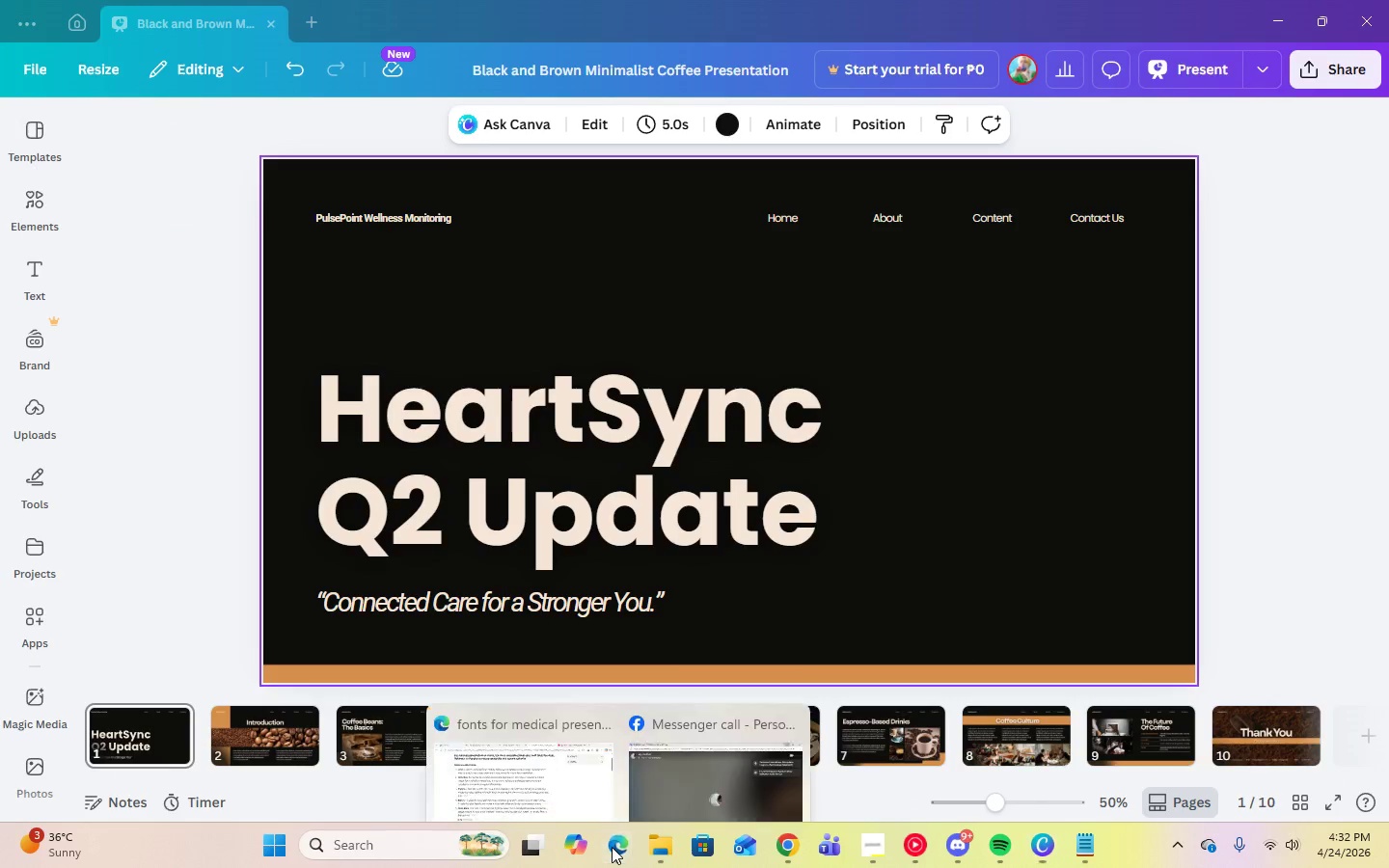 
left_click([496, 735])
 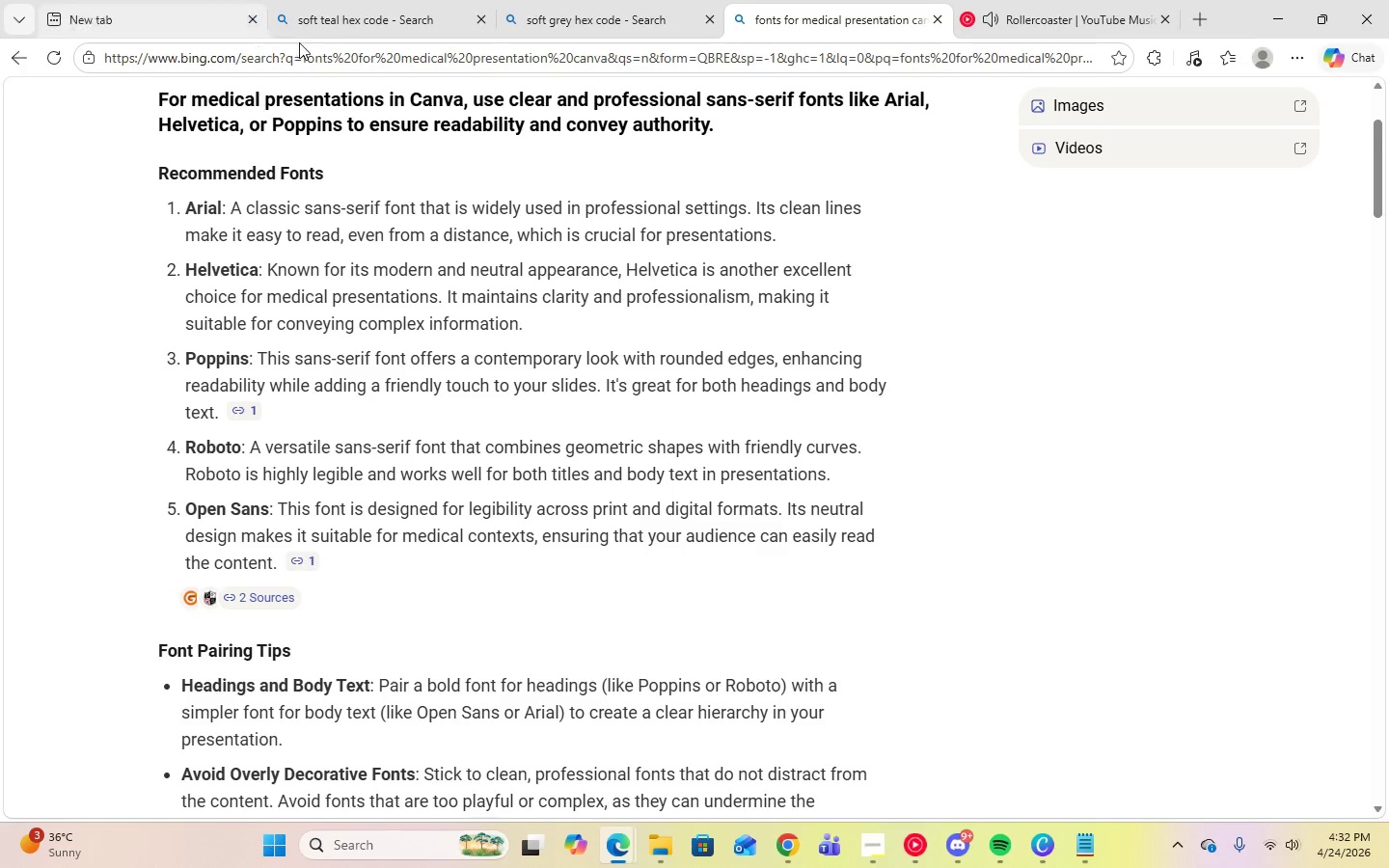 
left_click([338, 38])
 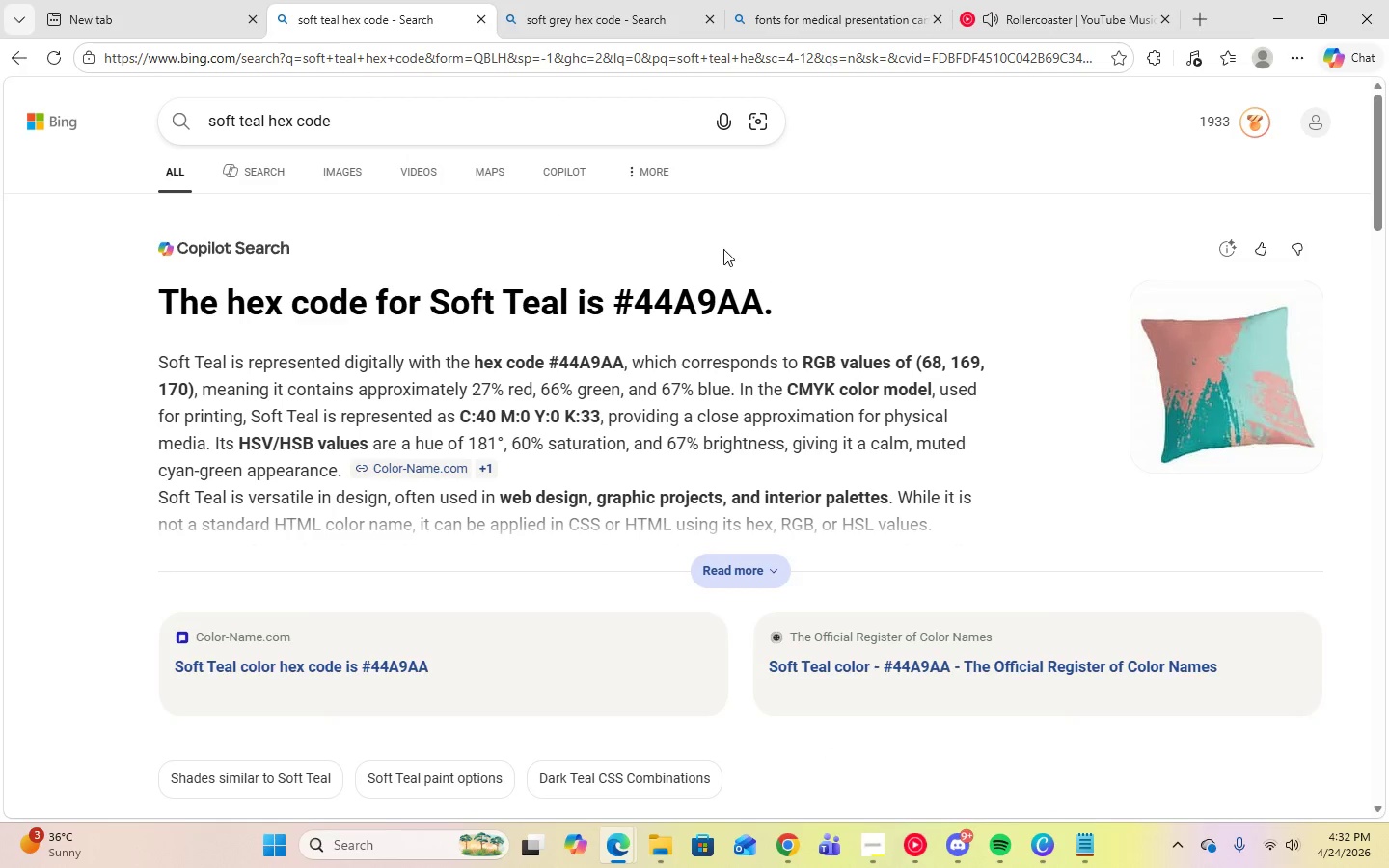 
left_click([625, 39])
 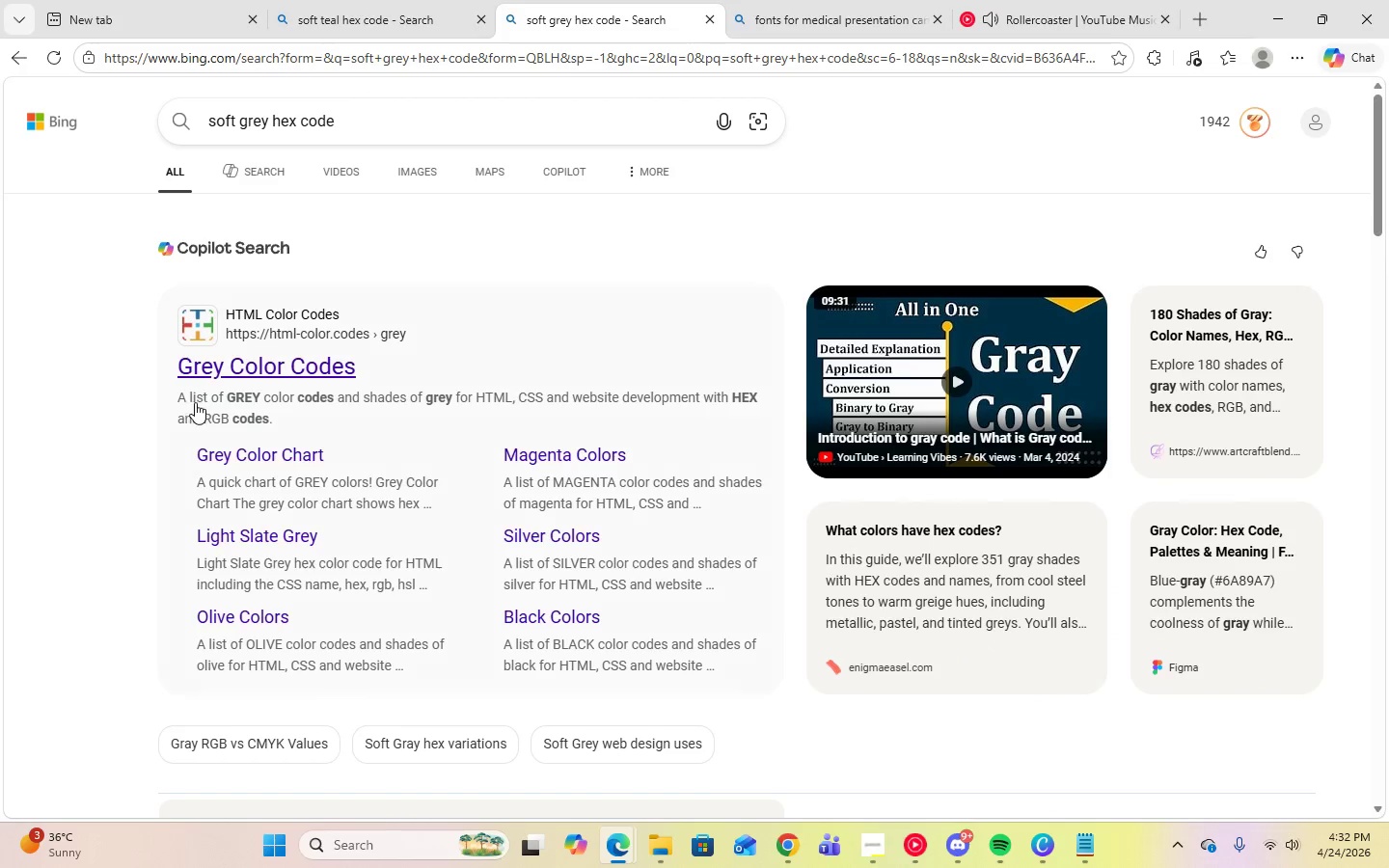 
scroll: coordinate [381, 499], scroll_direction: down, amount: 5.0
 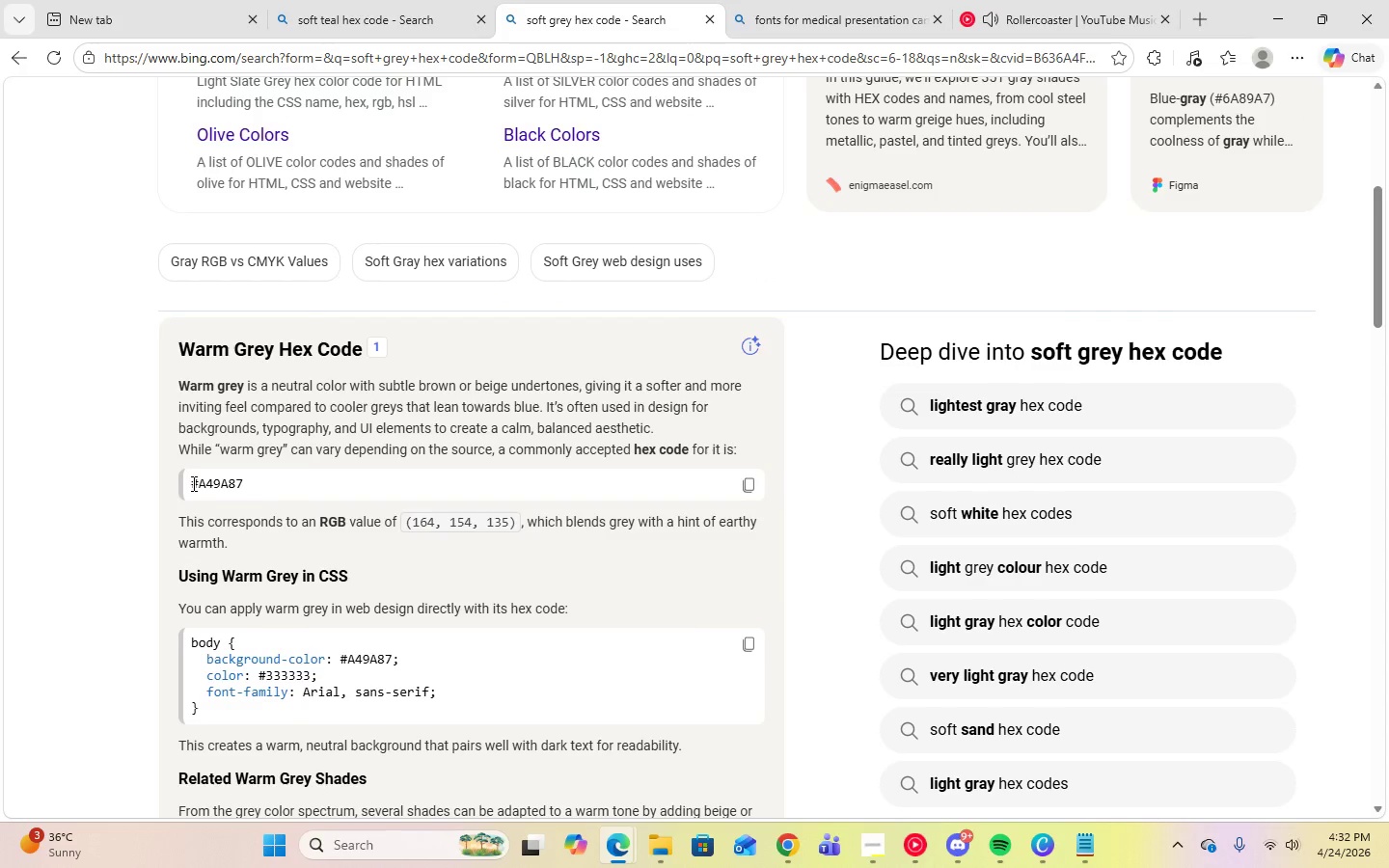 
left_click_drag(start_coordinate=[192, 483], to_coordinate=[249, 485])
 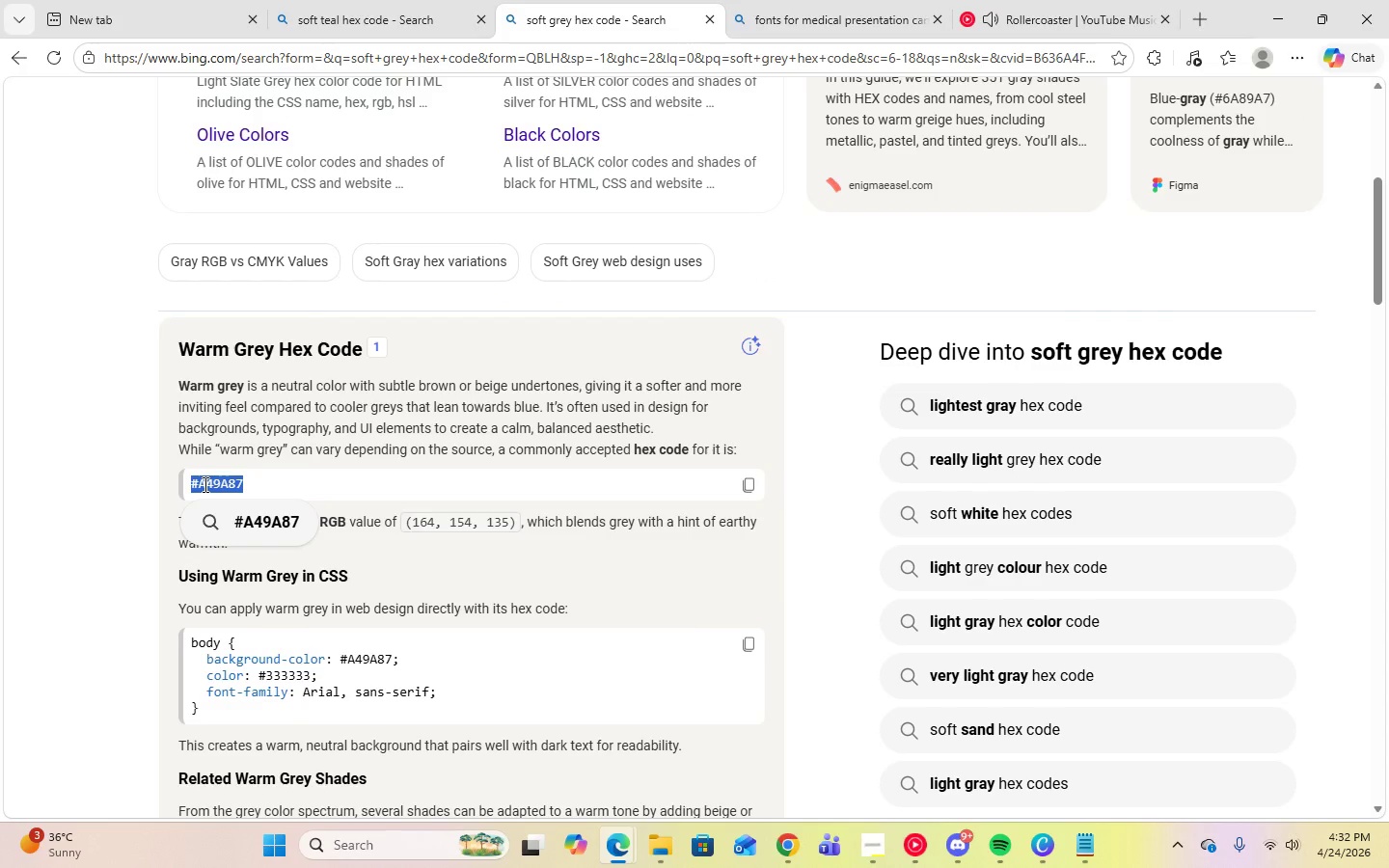 
right_click([204, 484])
 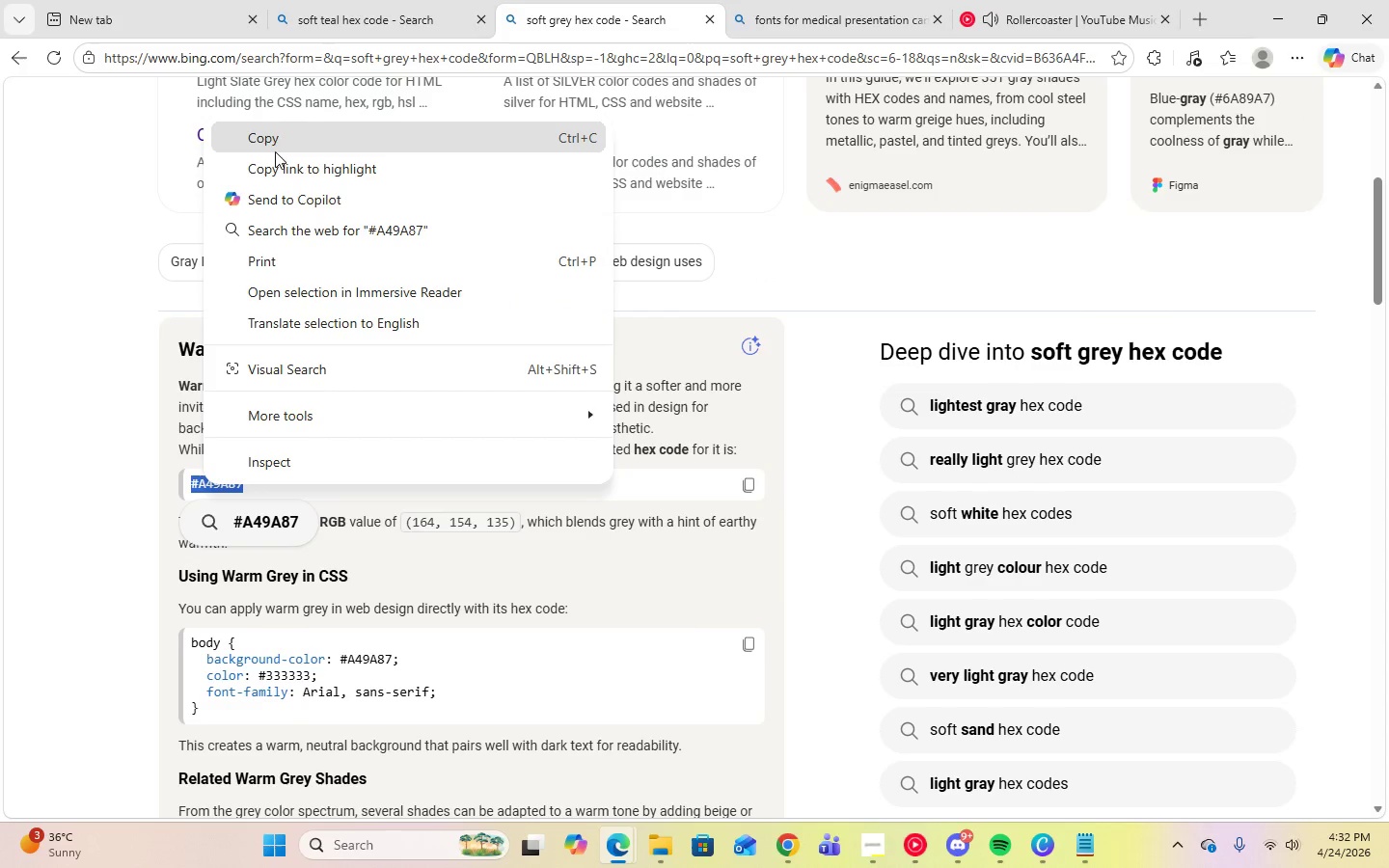 
left_click([278, 136])
 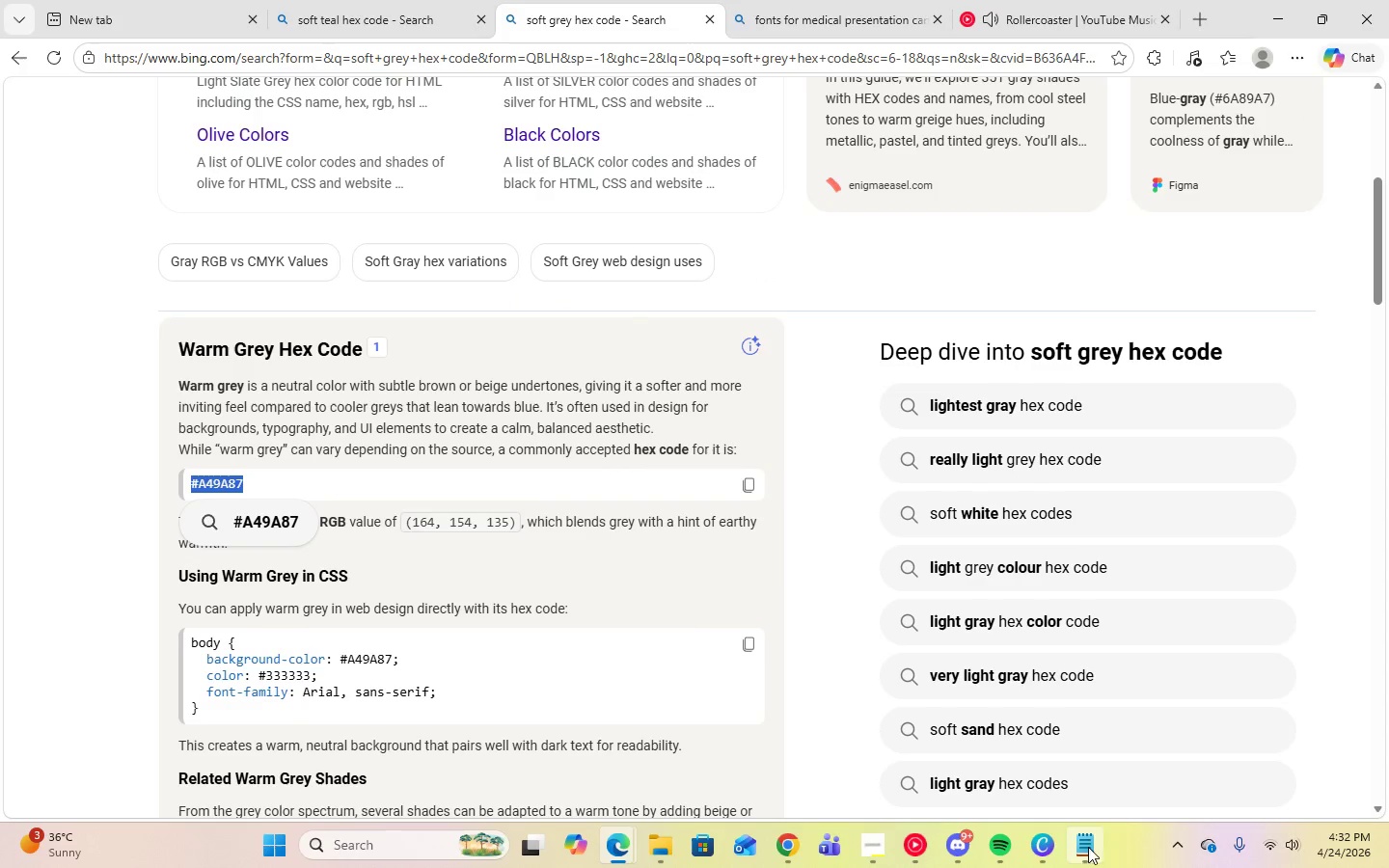 
left_click([1044, 852])
 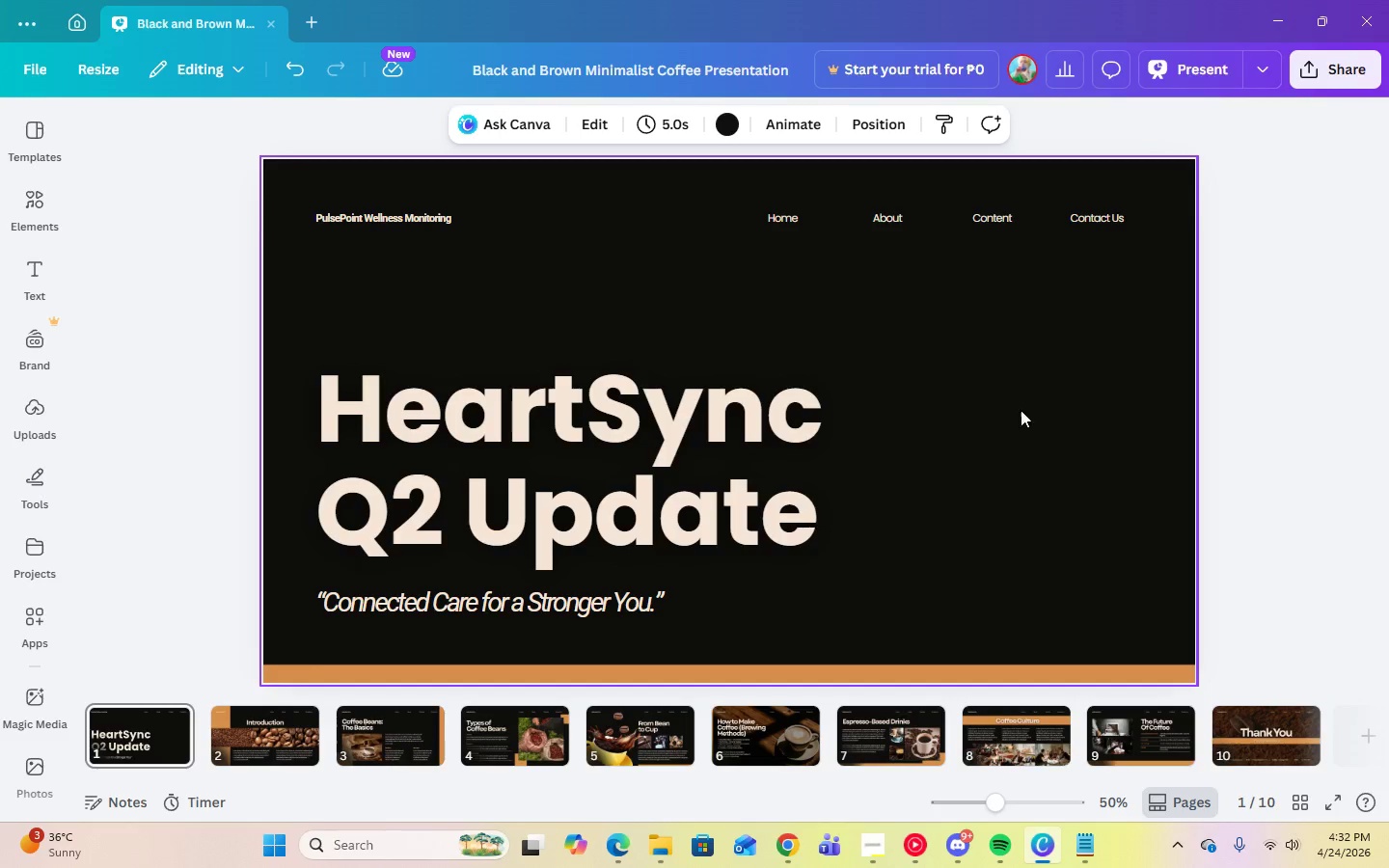 
left_click([1008, 384])
 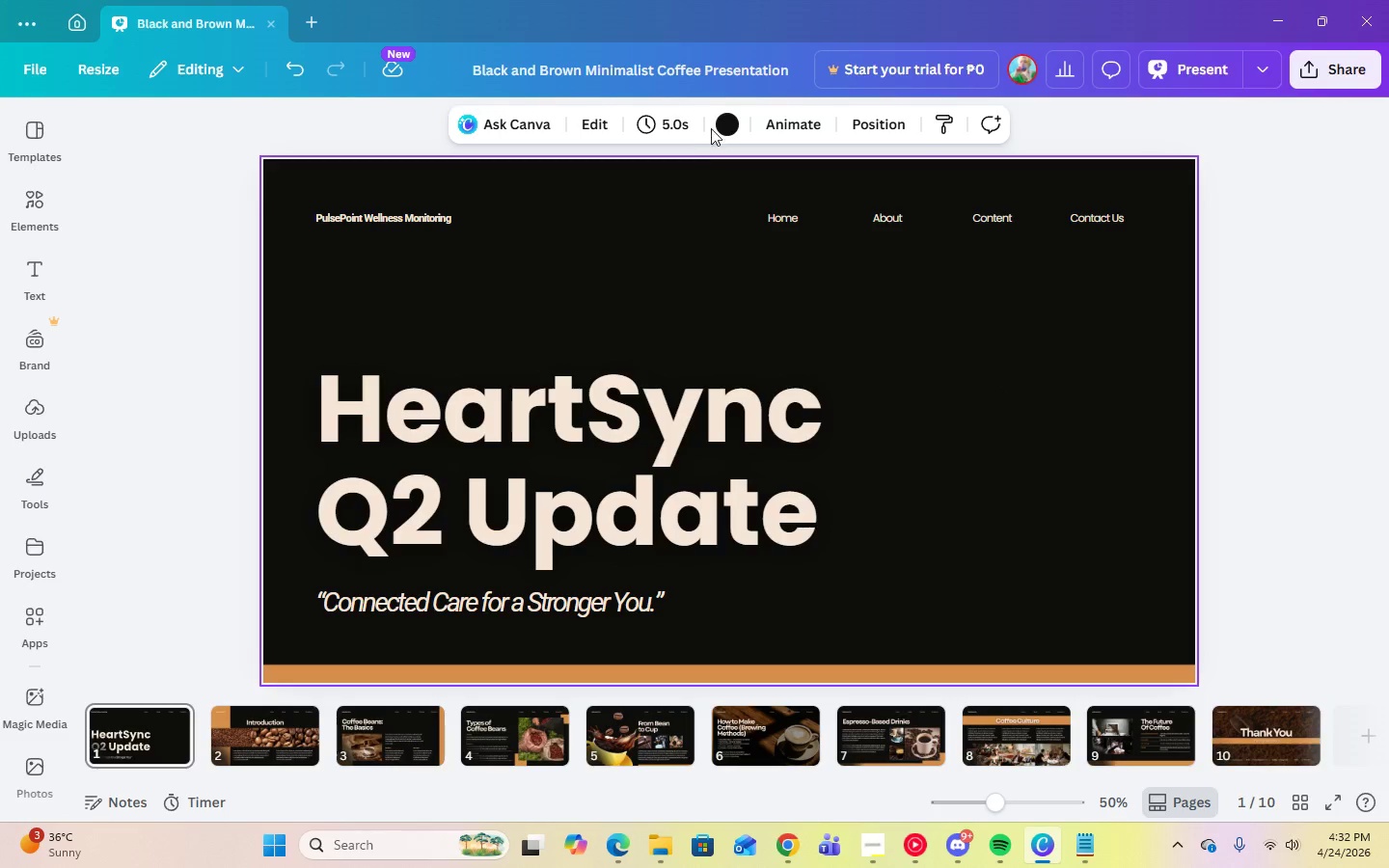 
left_click([722, 127])
 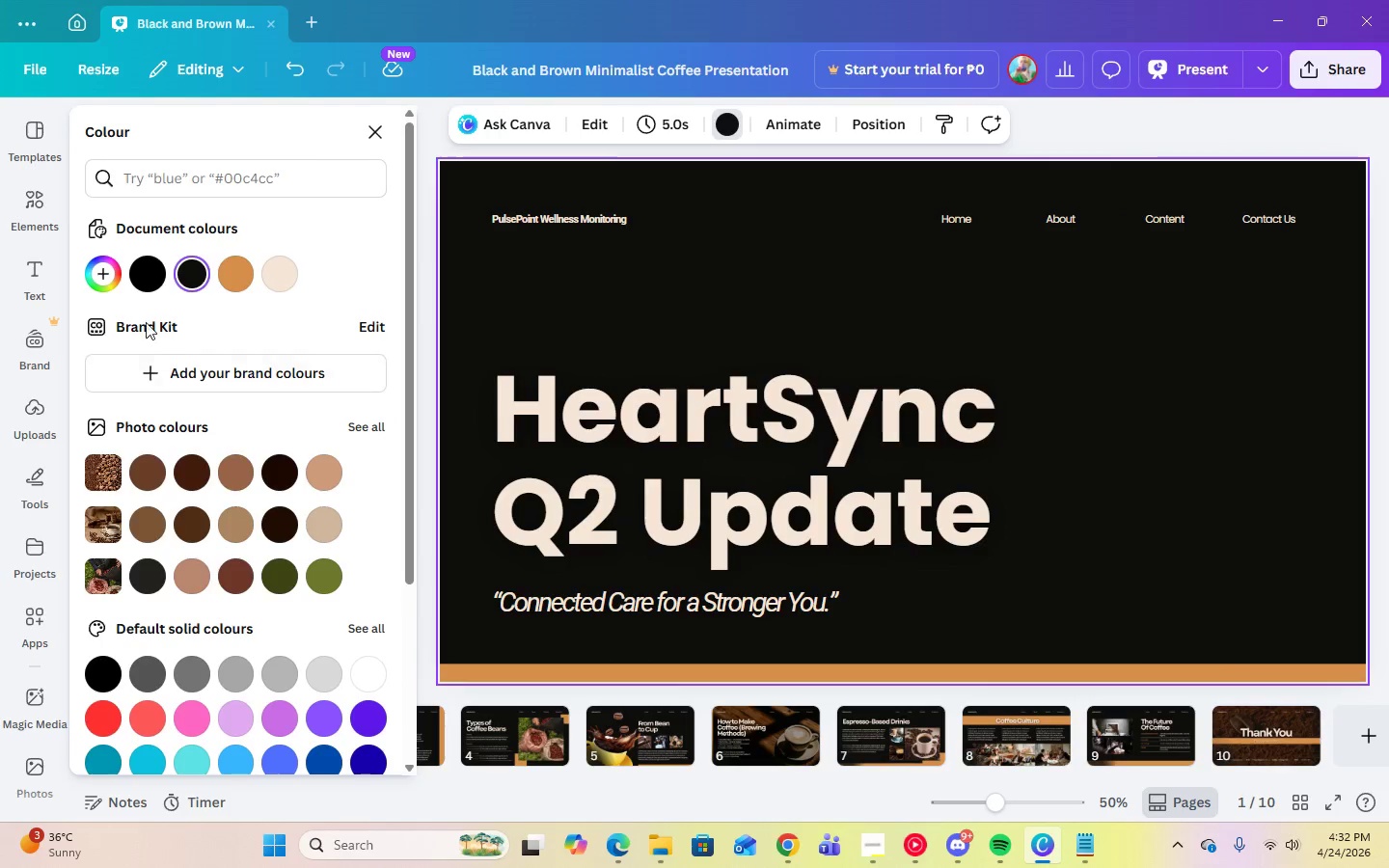 
left_click([198, 279])
 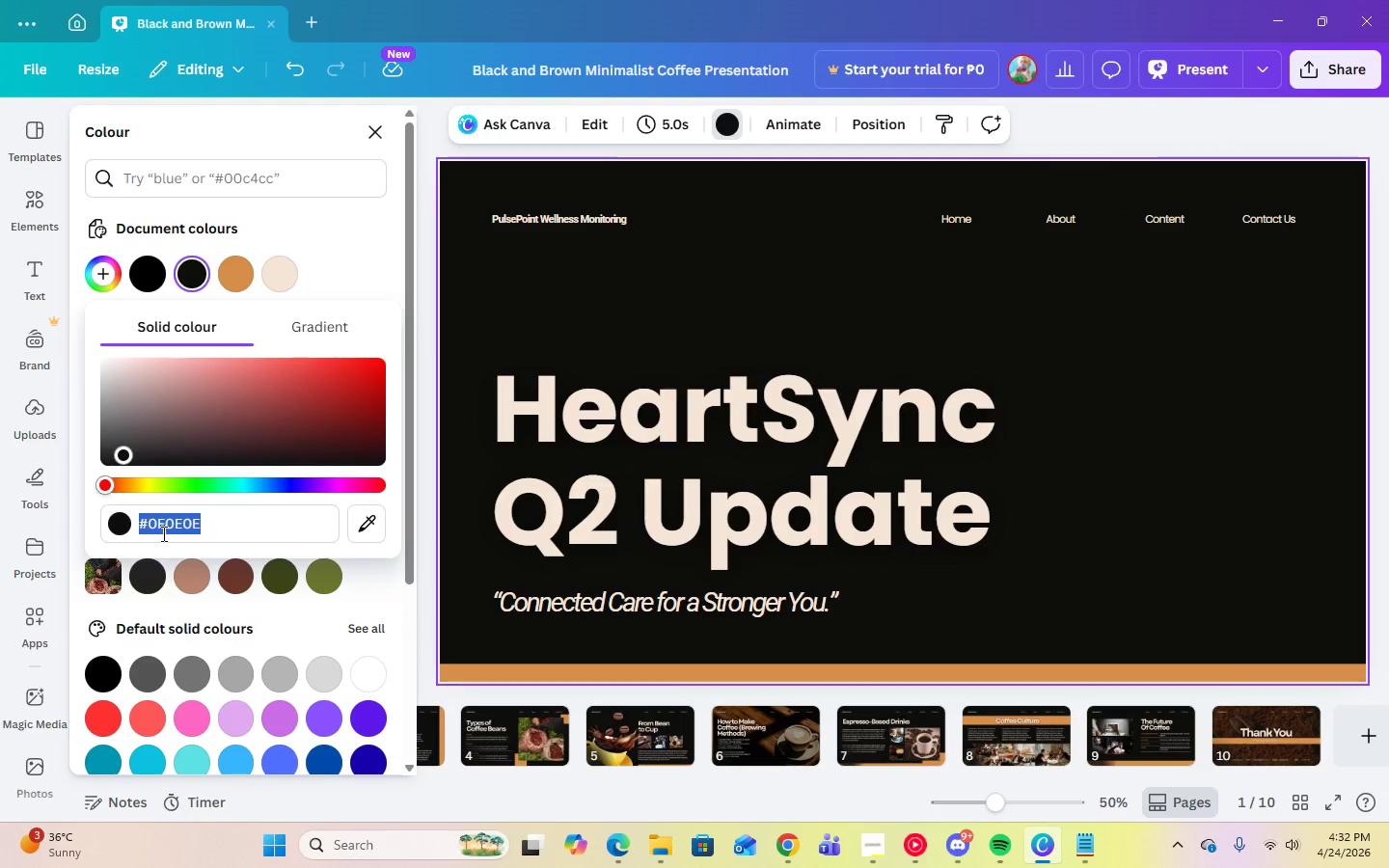 
right_click([161, 520])
 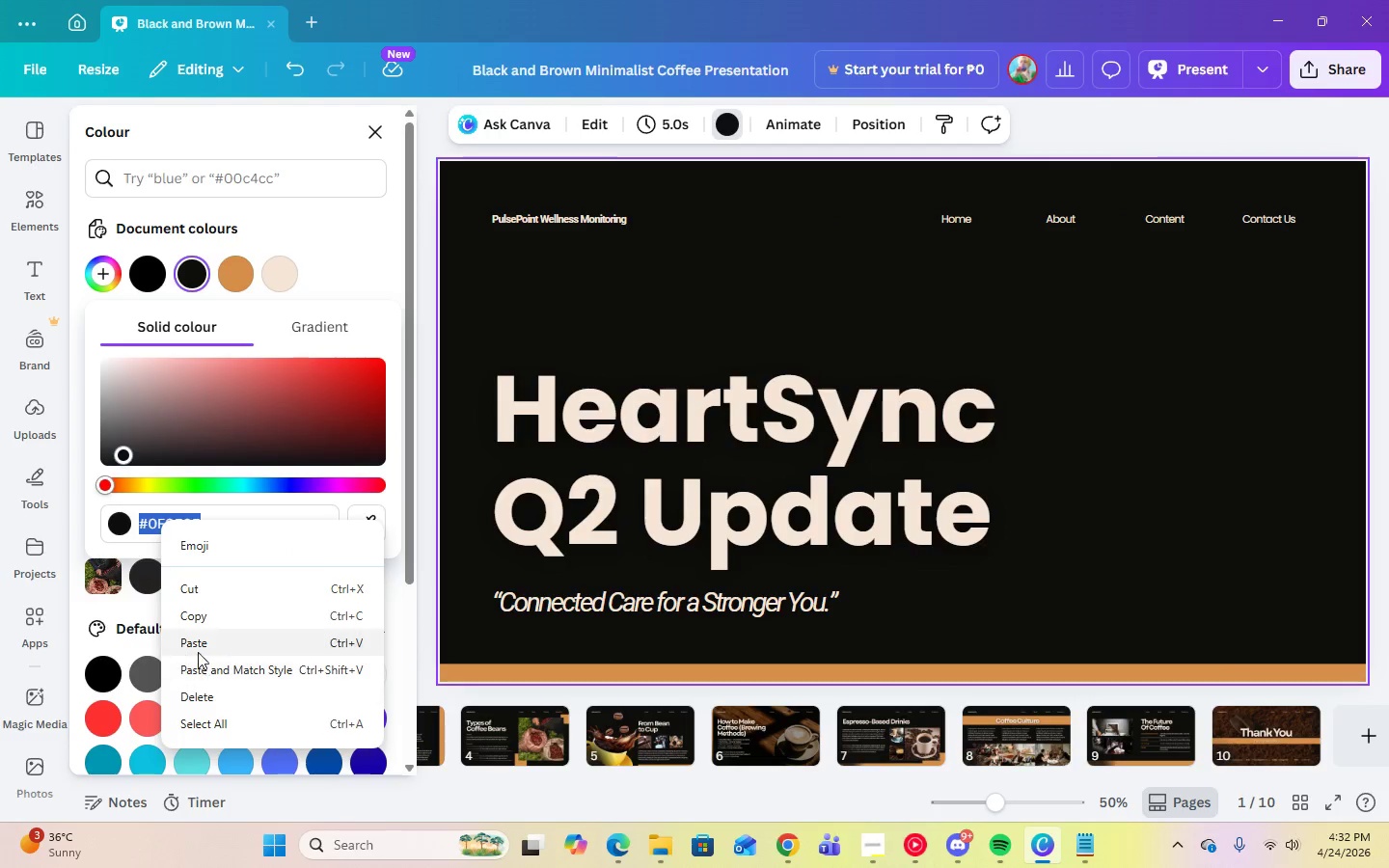 
left_click([198, 641])
 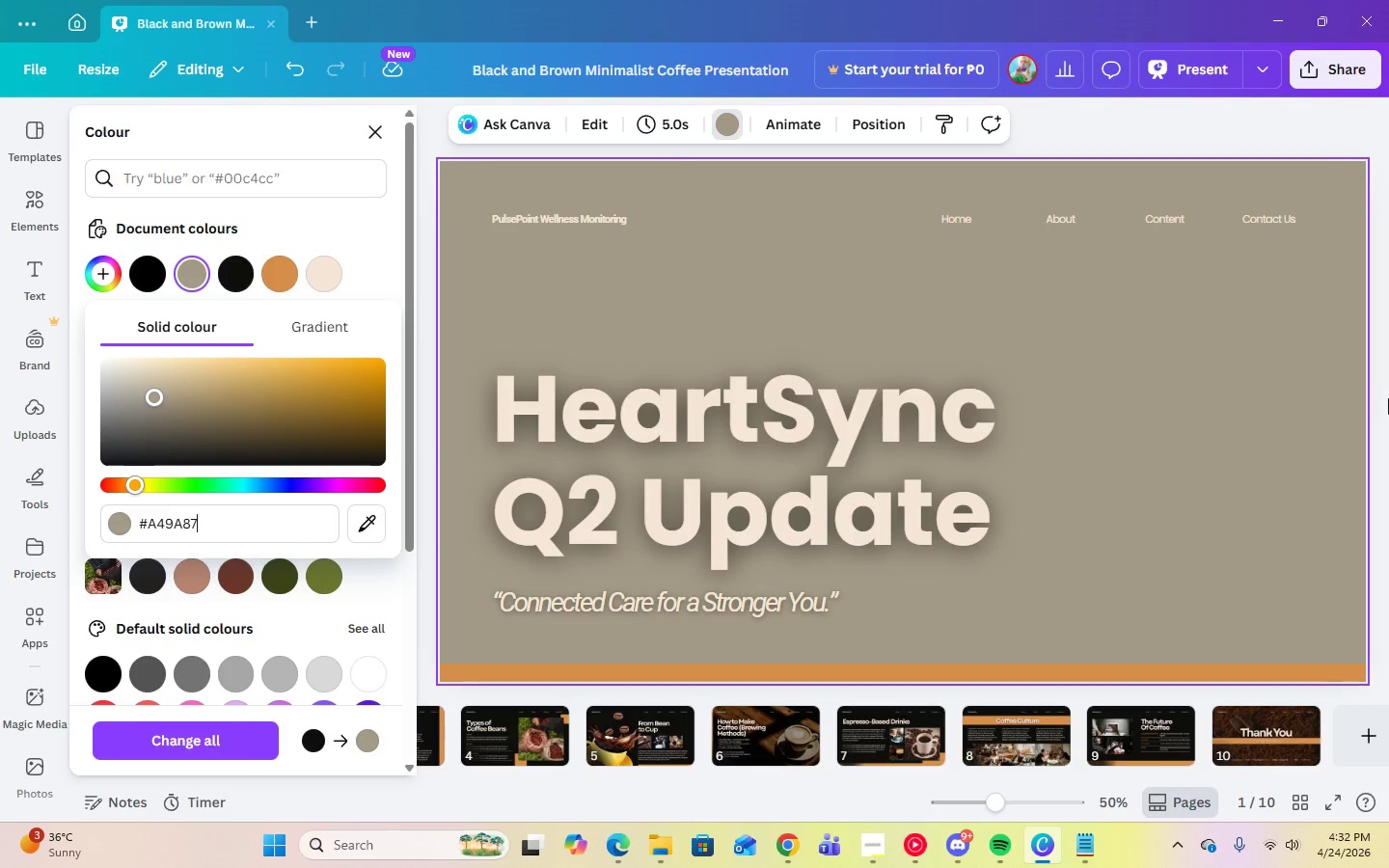 
left_click([1388, 398])
 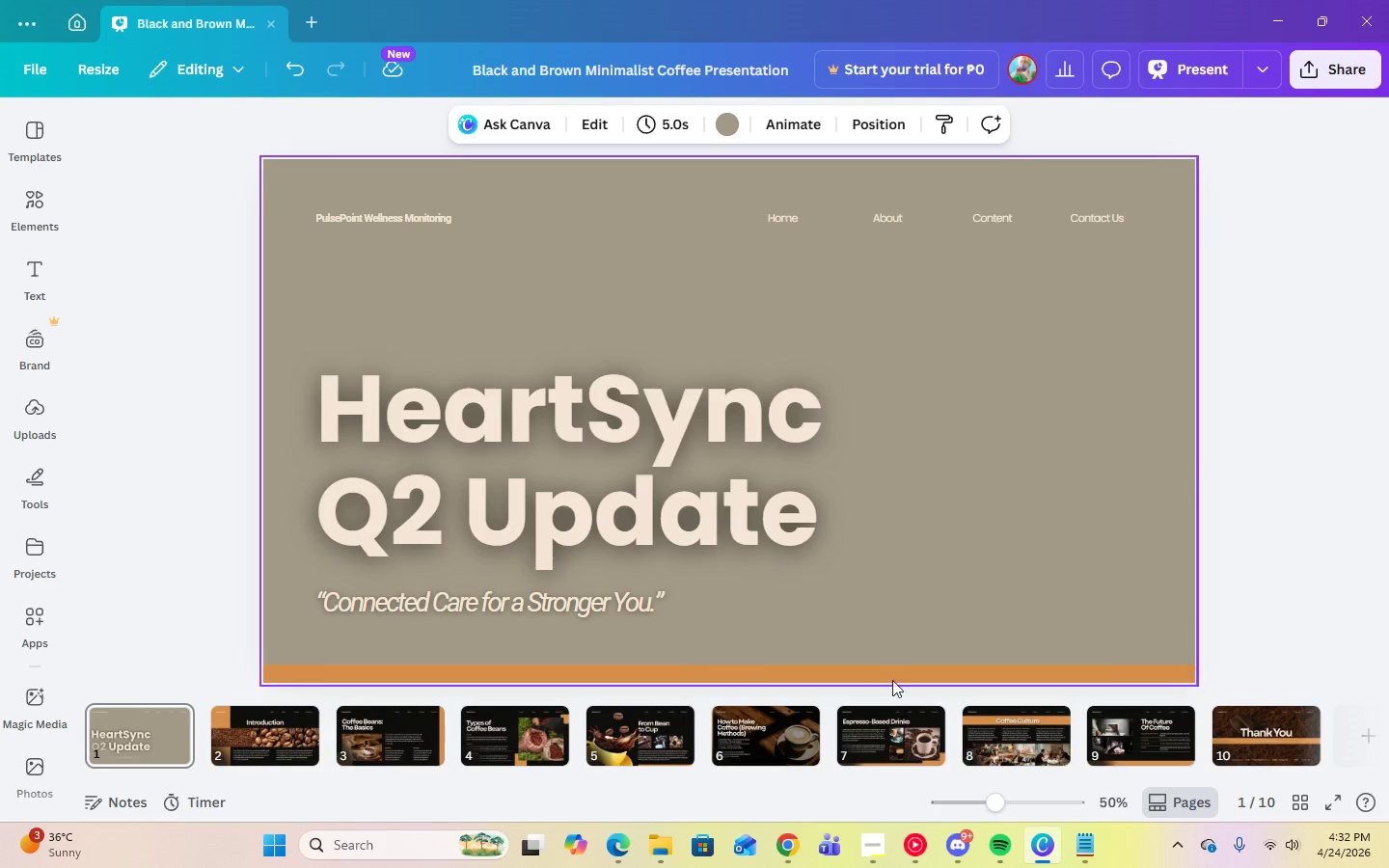 
left_click([759, 677])
 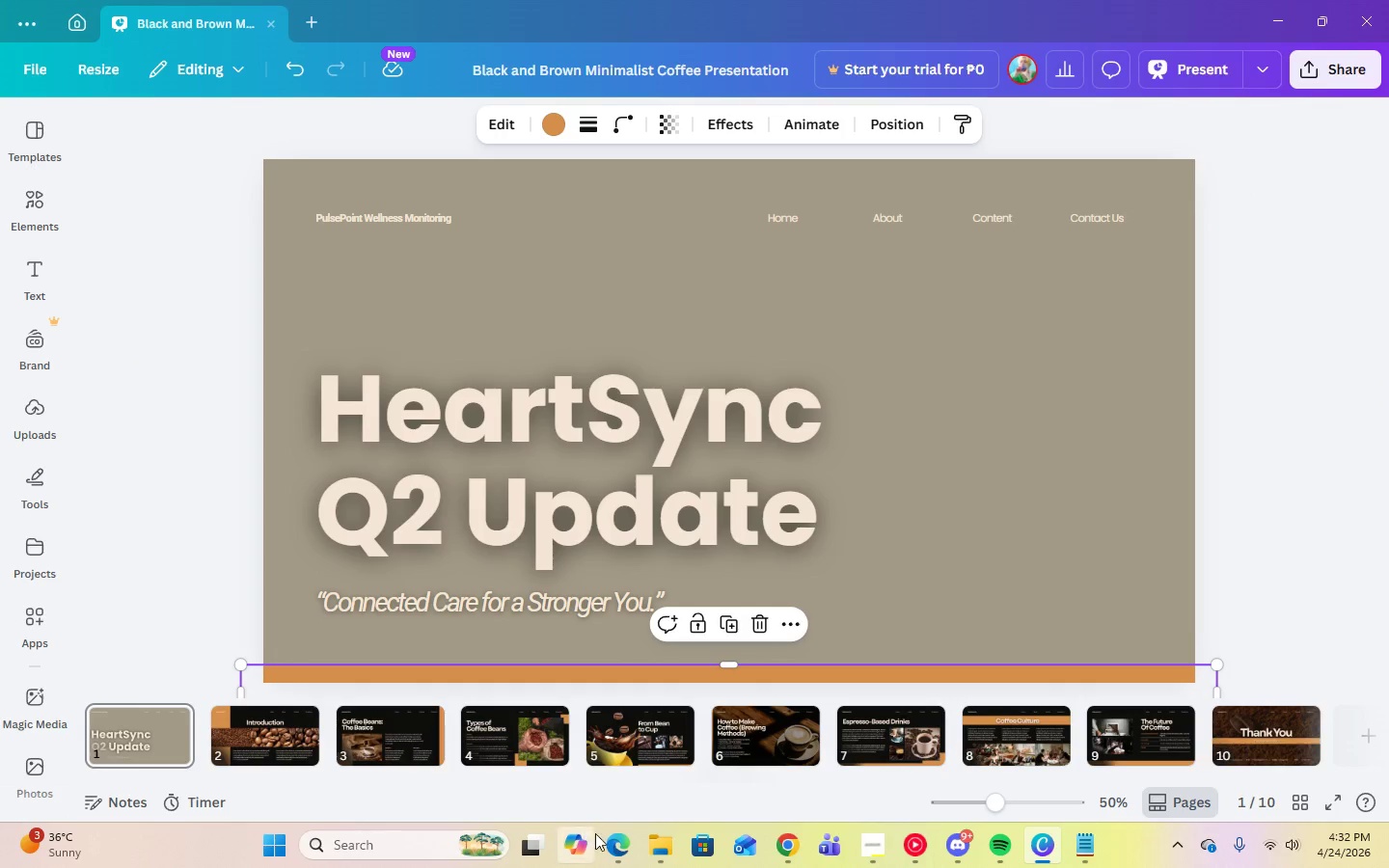 
left_click([618, 842])
 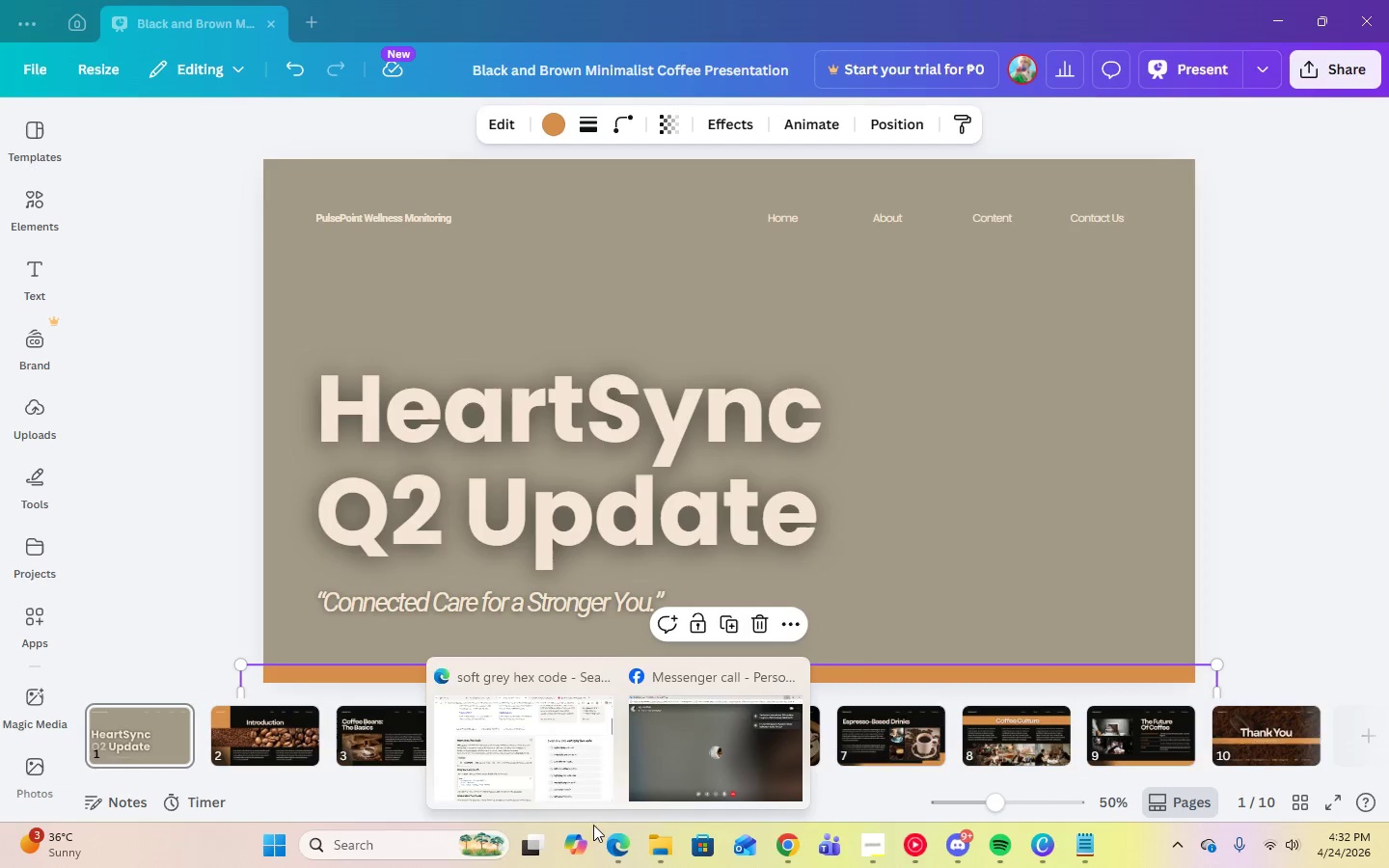 
left_click([519, 759])
 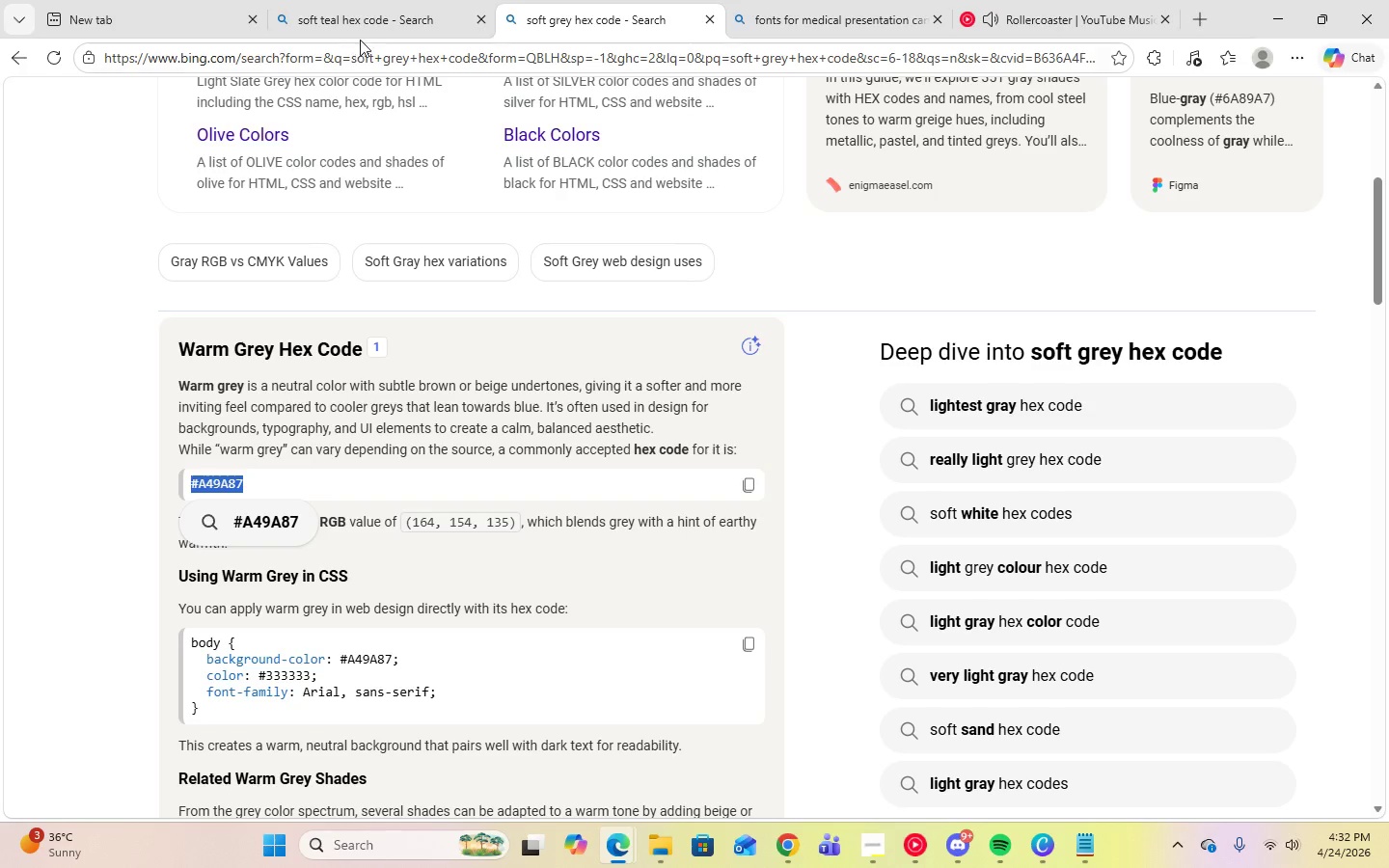 
left_click([364, 37])
 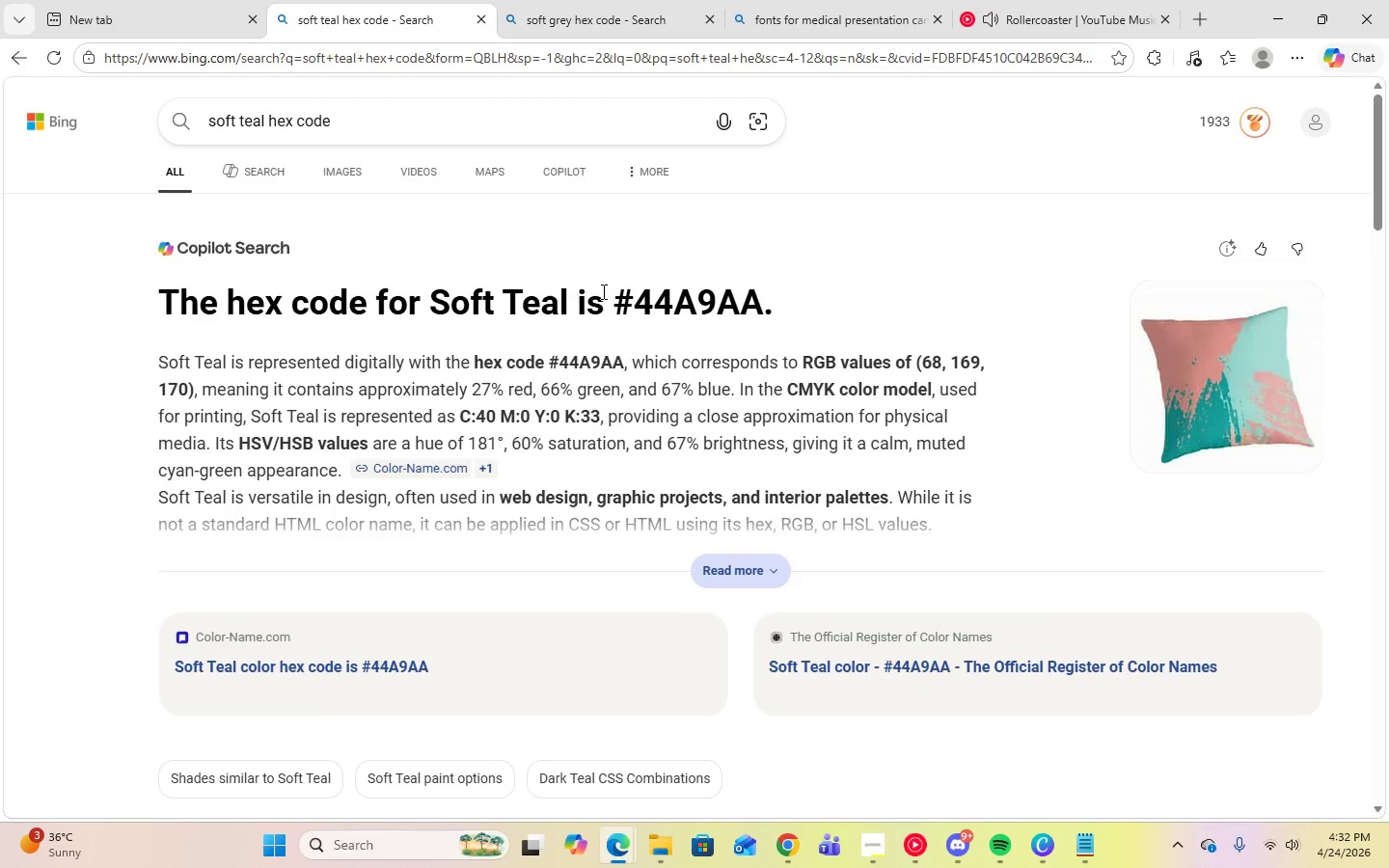 
left_click_drag(start_coordinate=[610, 302], to_coordinate=[756, 302])
 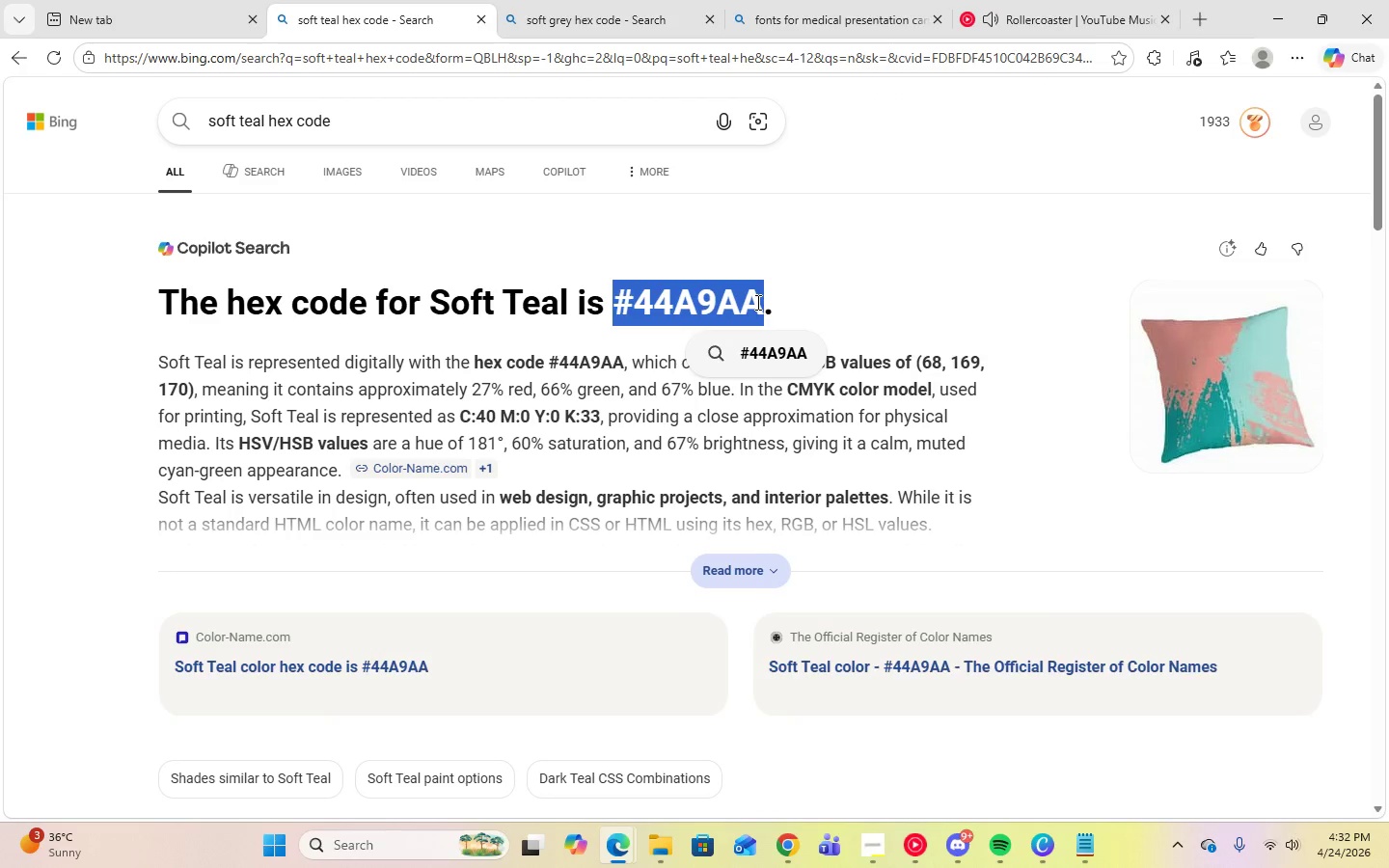 
right_click([756, 302])
 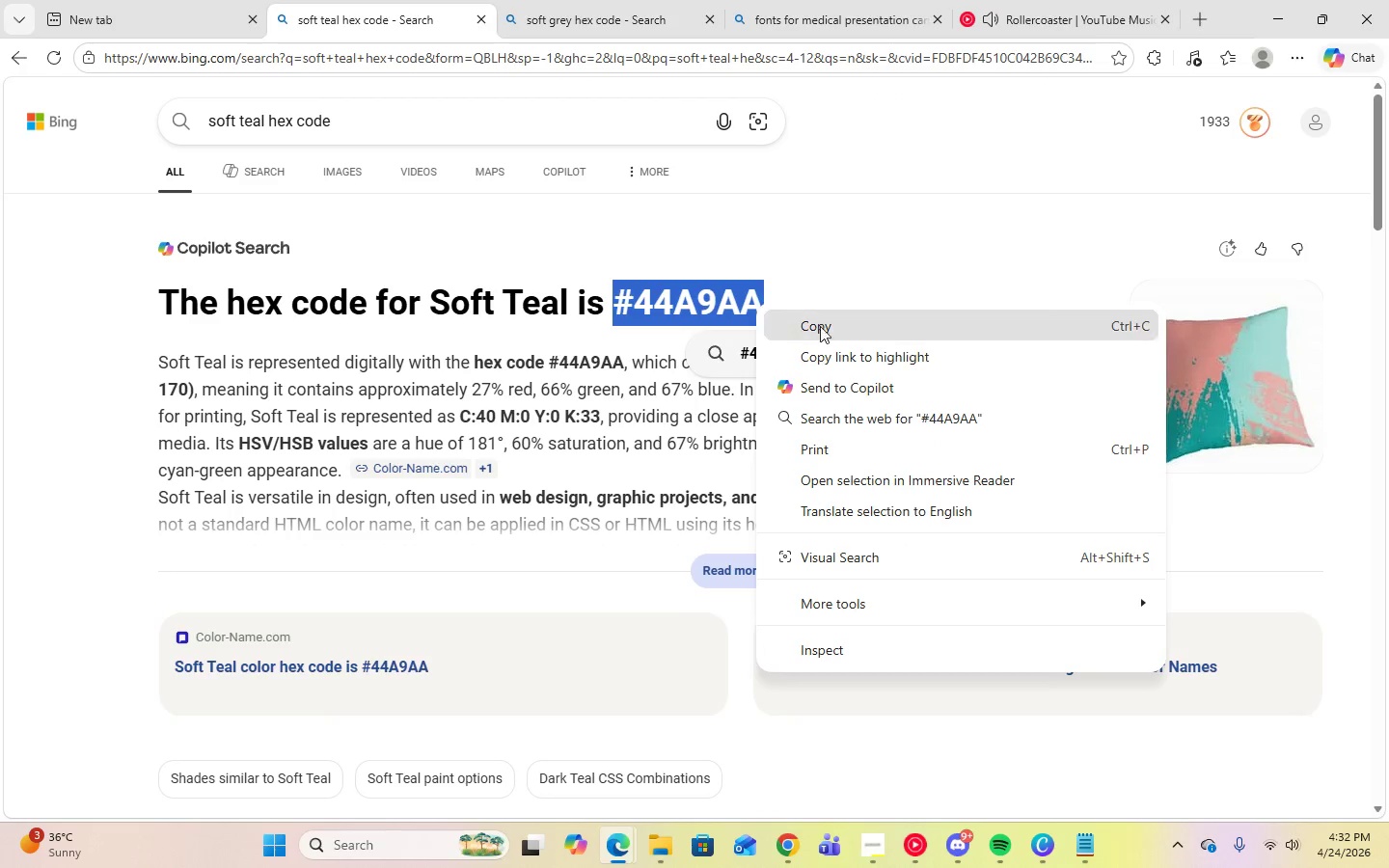 
left_click([822, 330])
 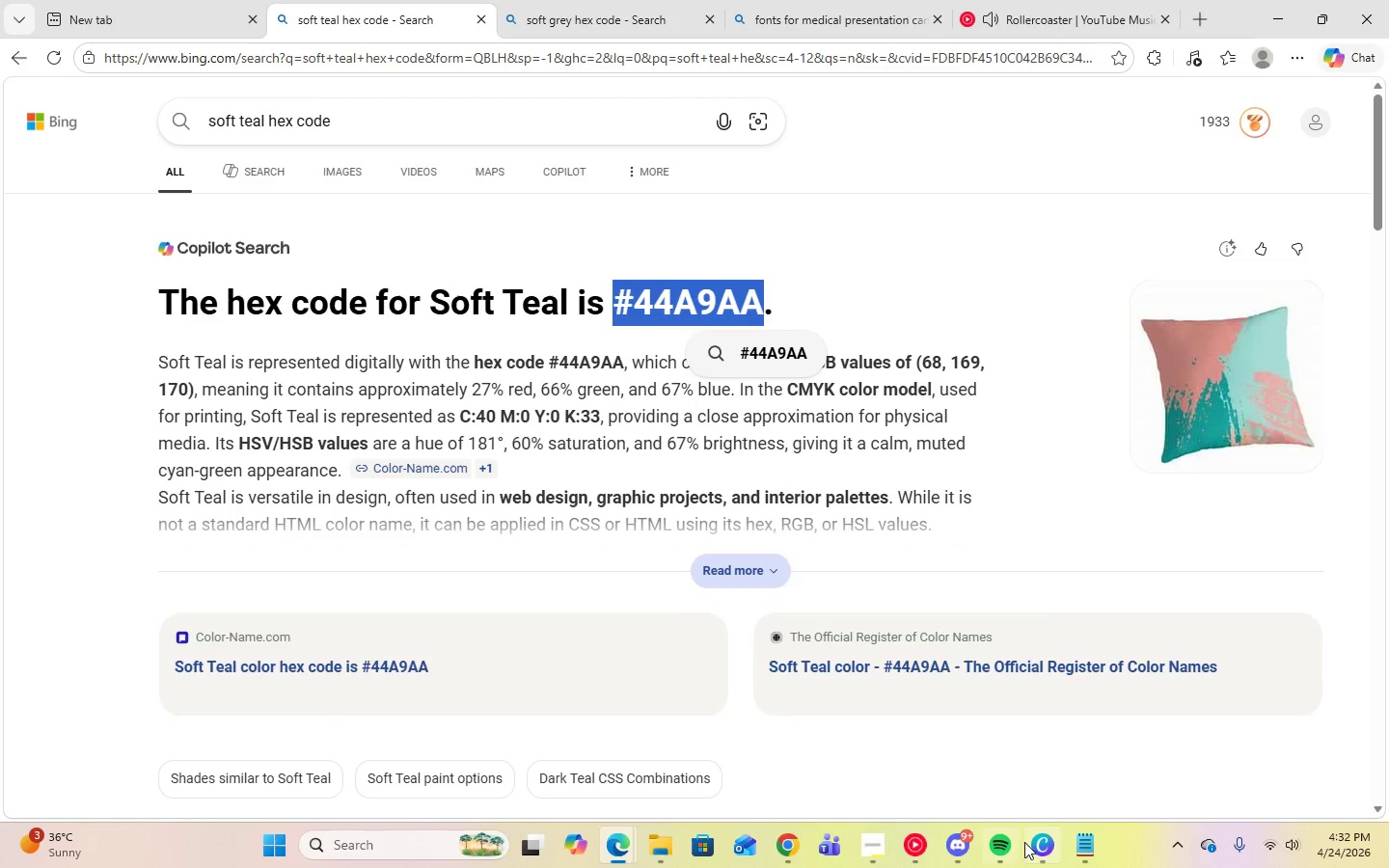 
left_click([1039, 842])
 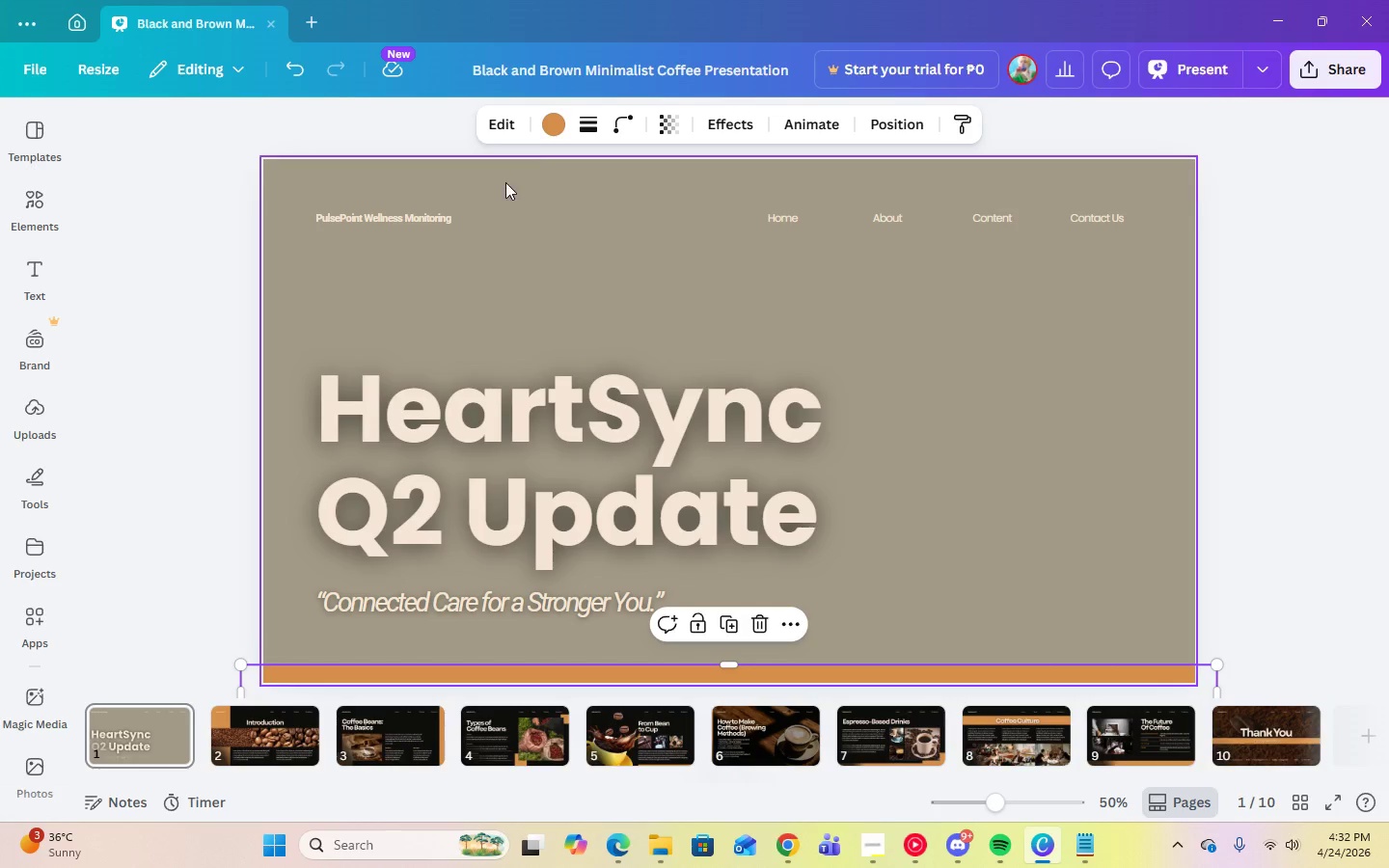 
left_click([555, 125])
 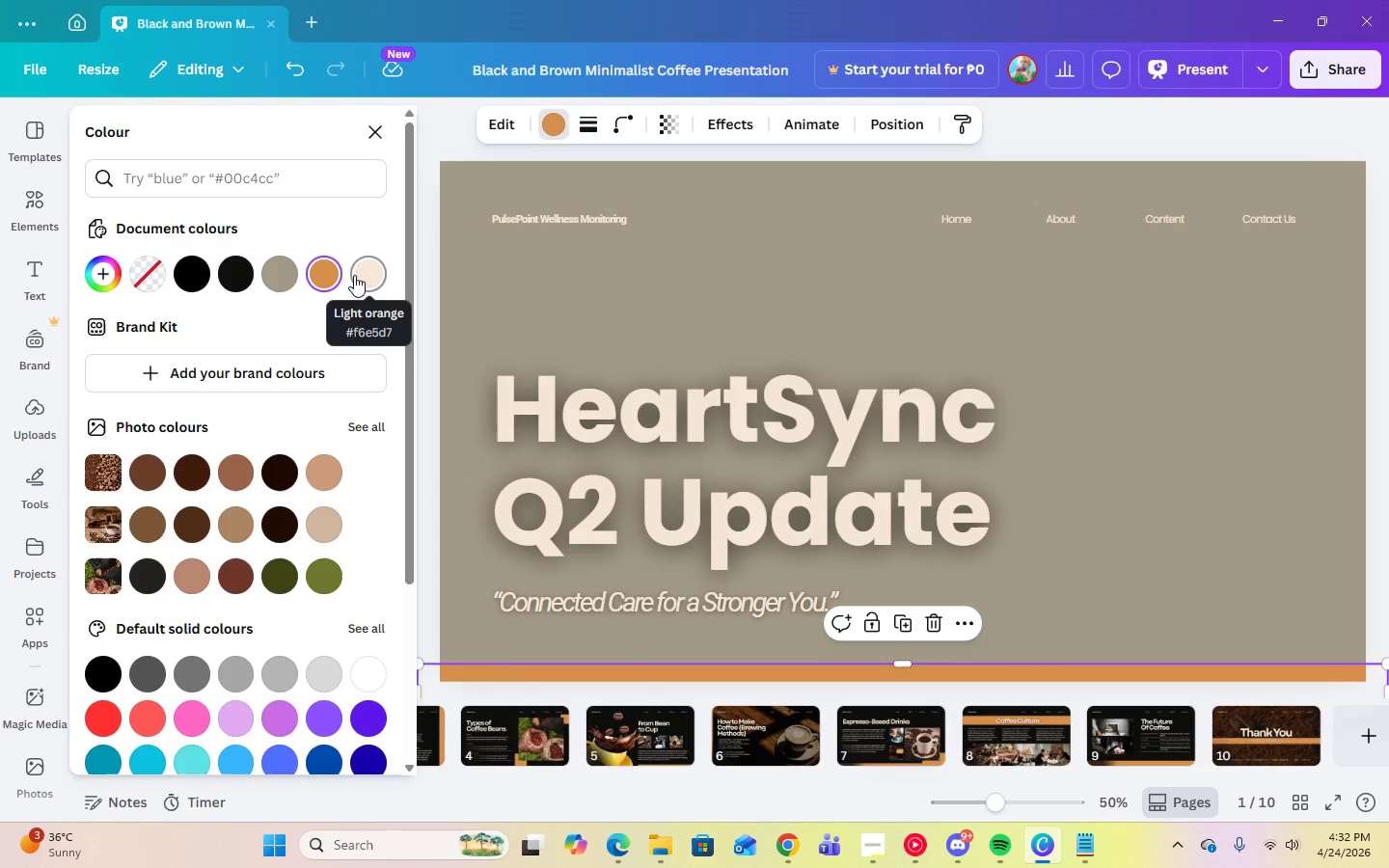 
left_click([318, 279])
 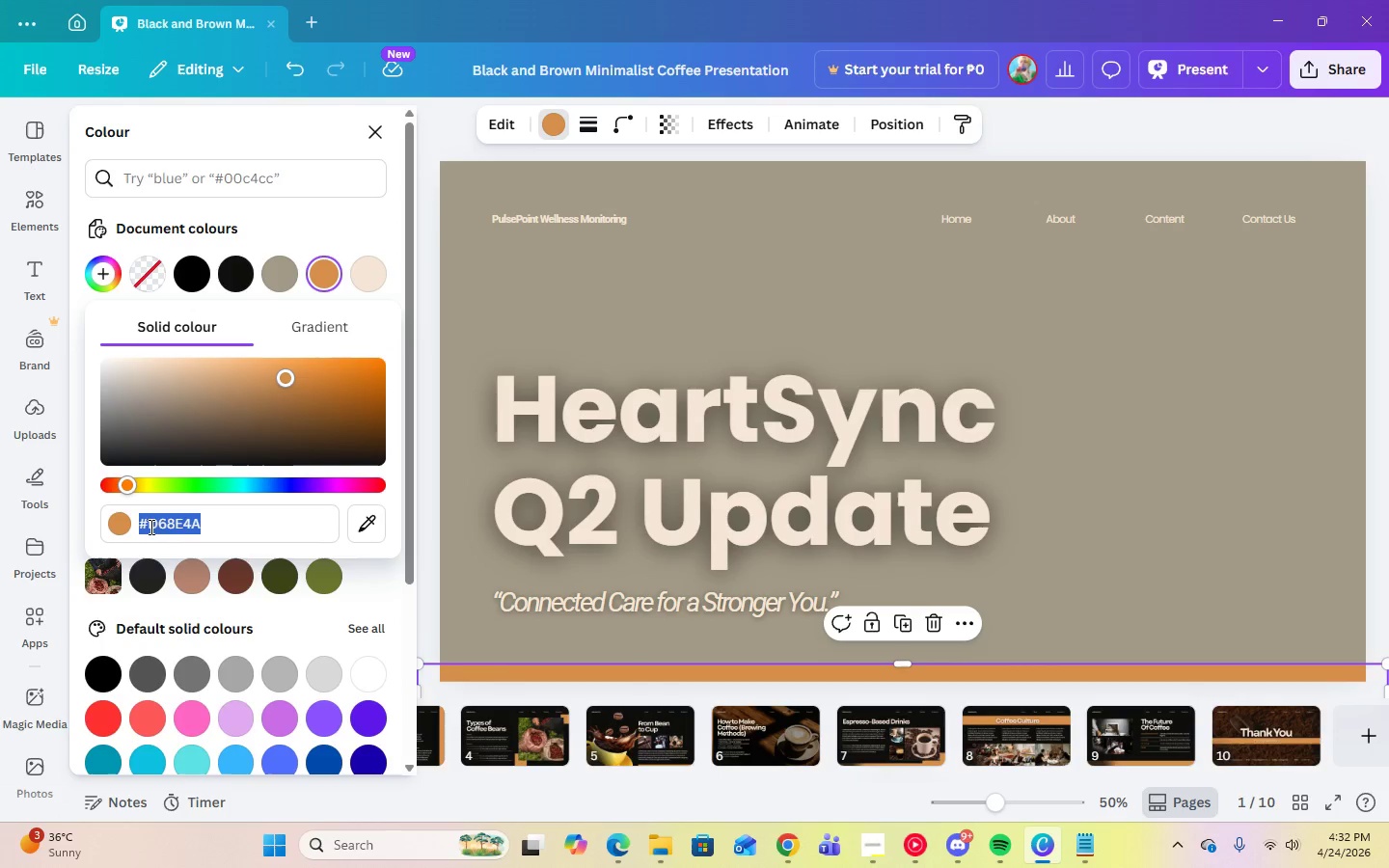 
right_click([151, 524])
 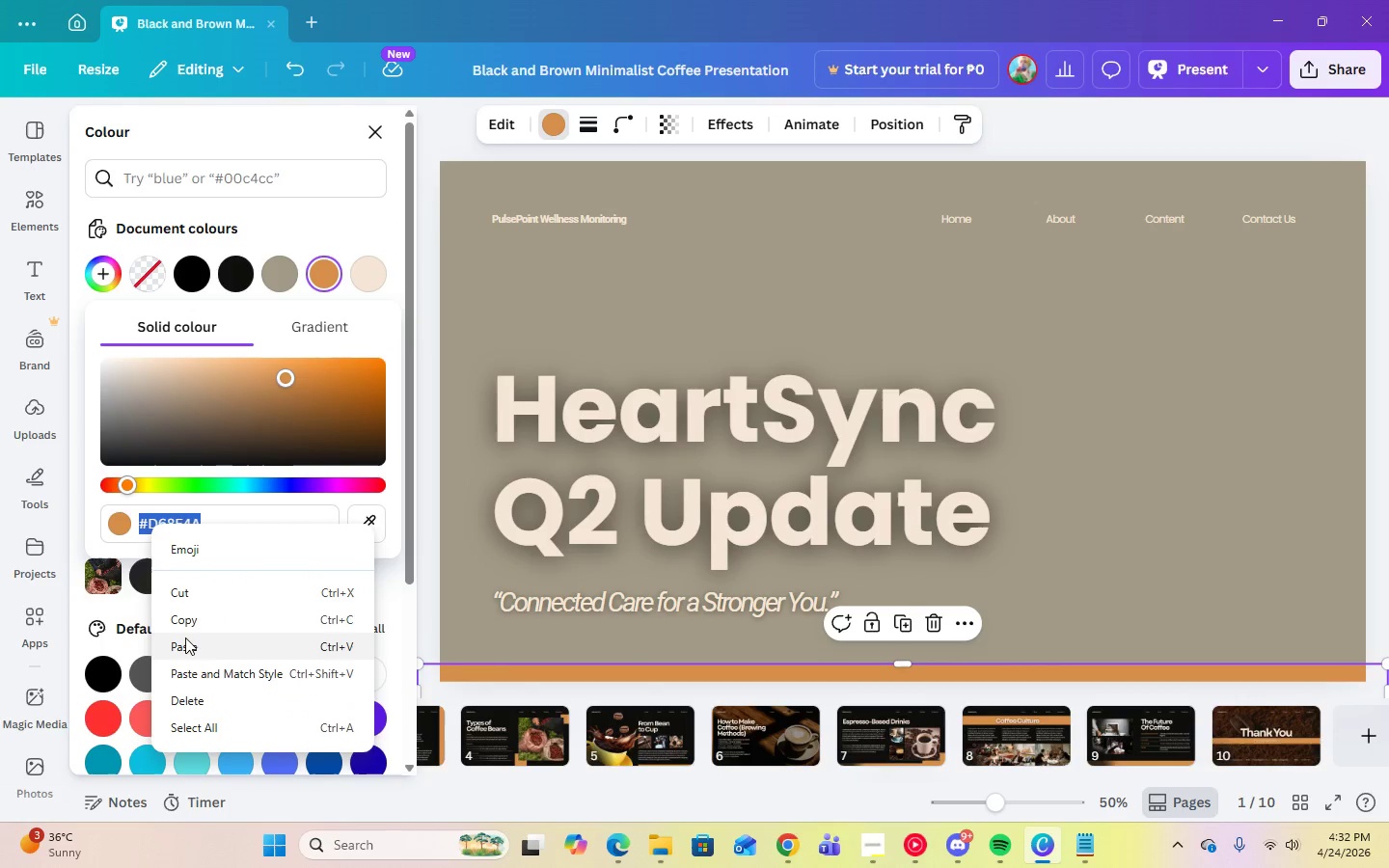 
left_click([187, 643])
 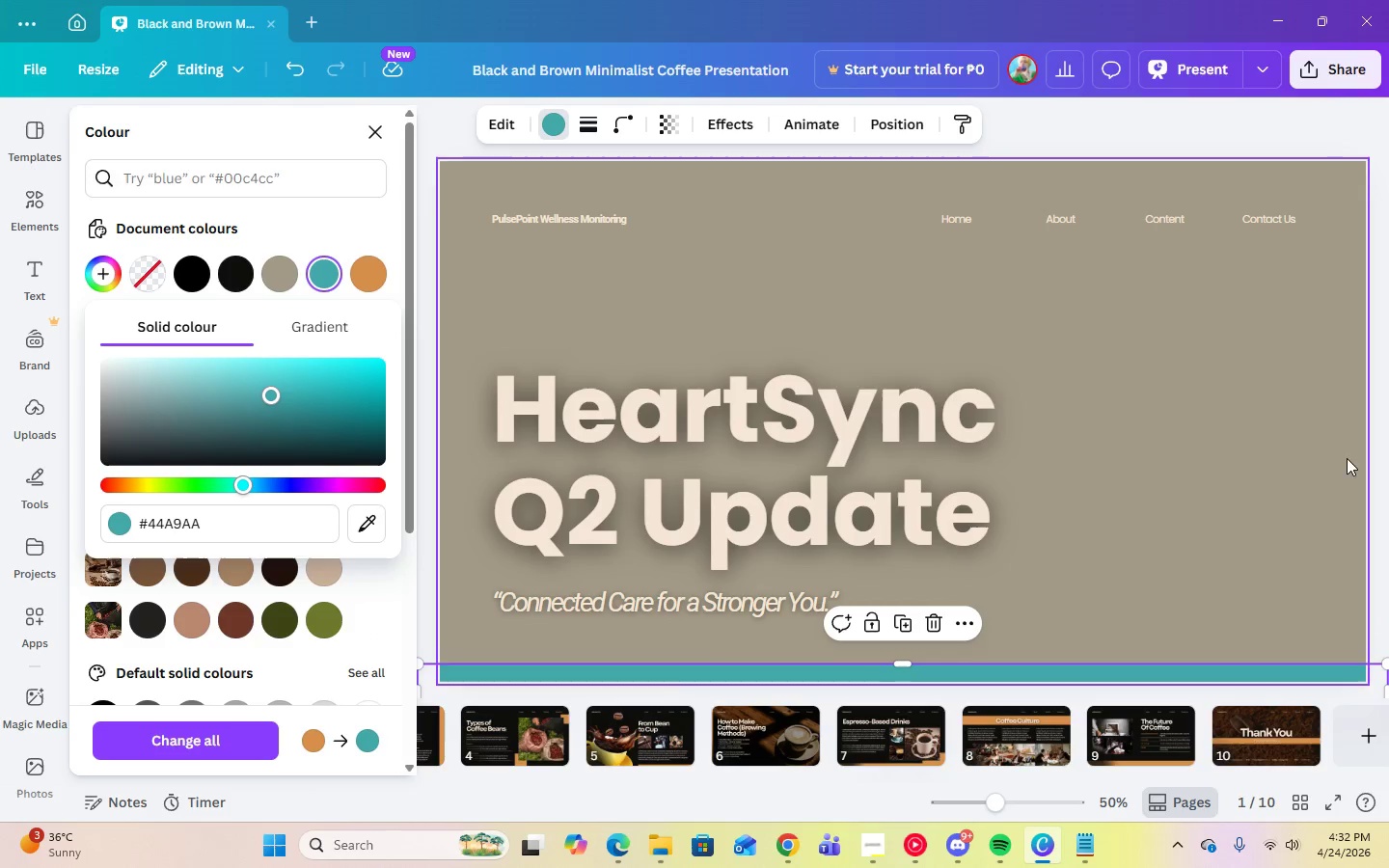 
left_click([1388, 437])
 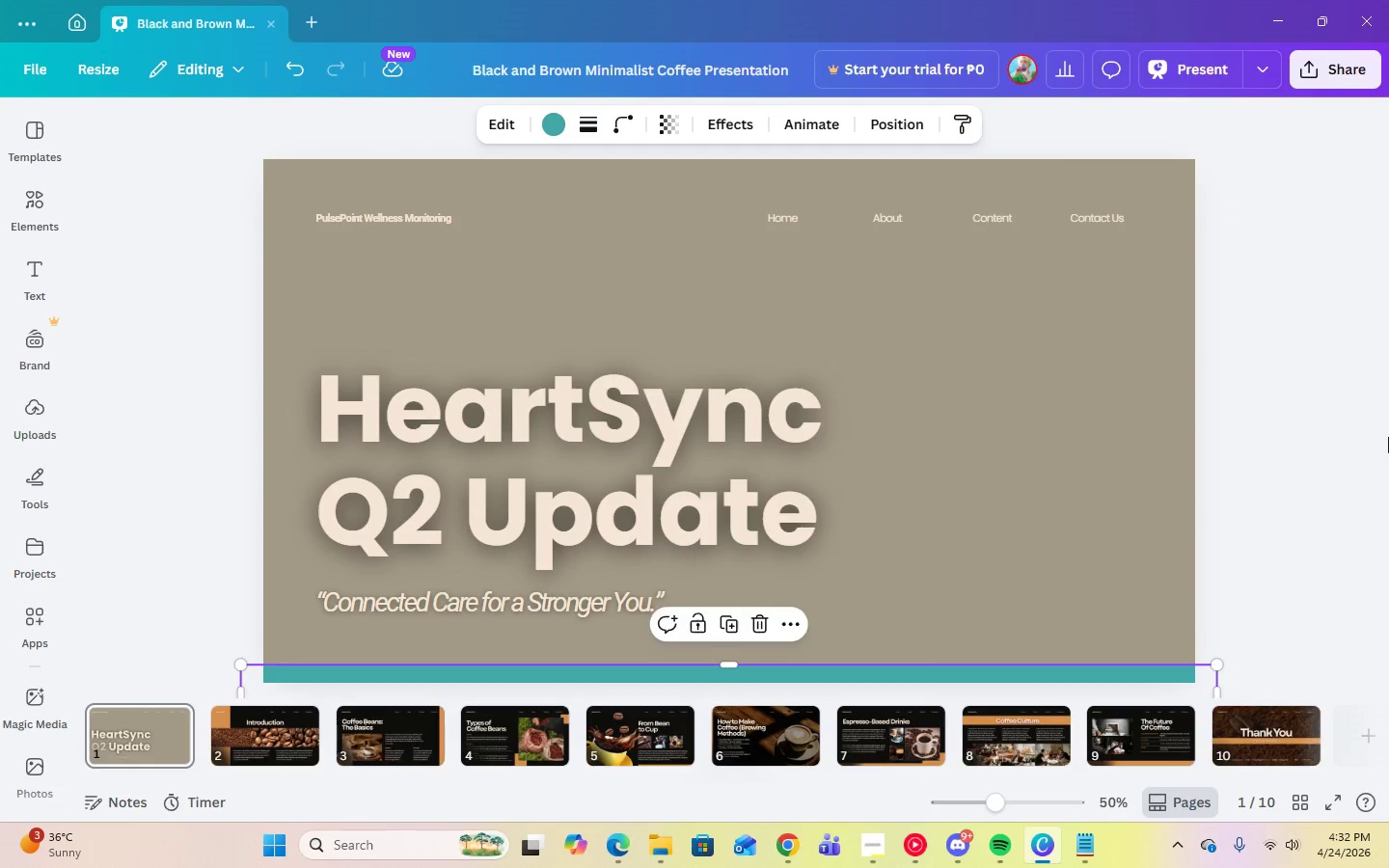 
left_click([1388, 437])
 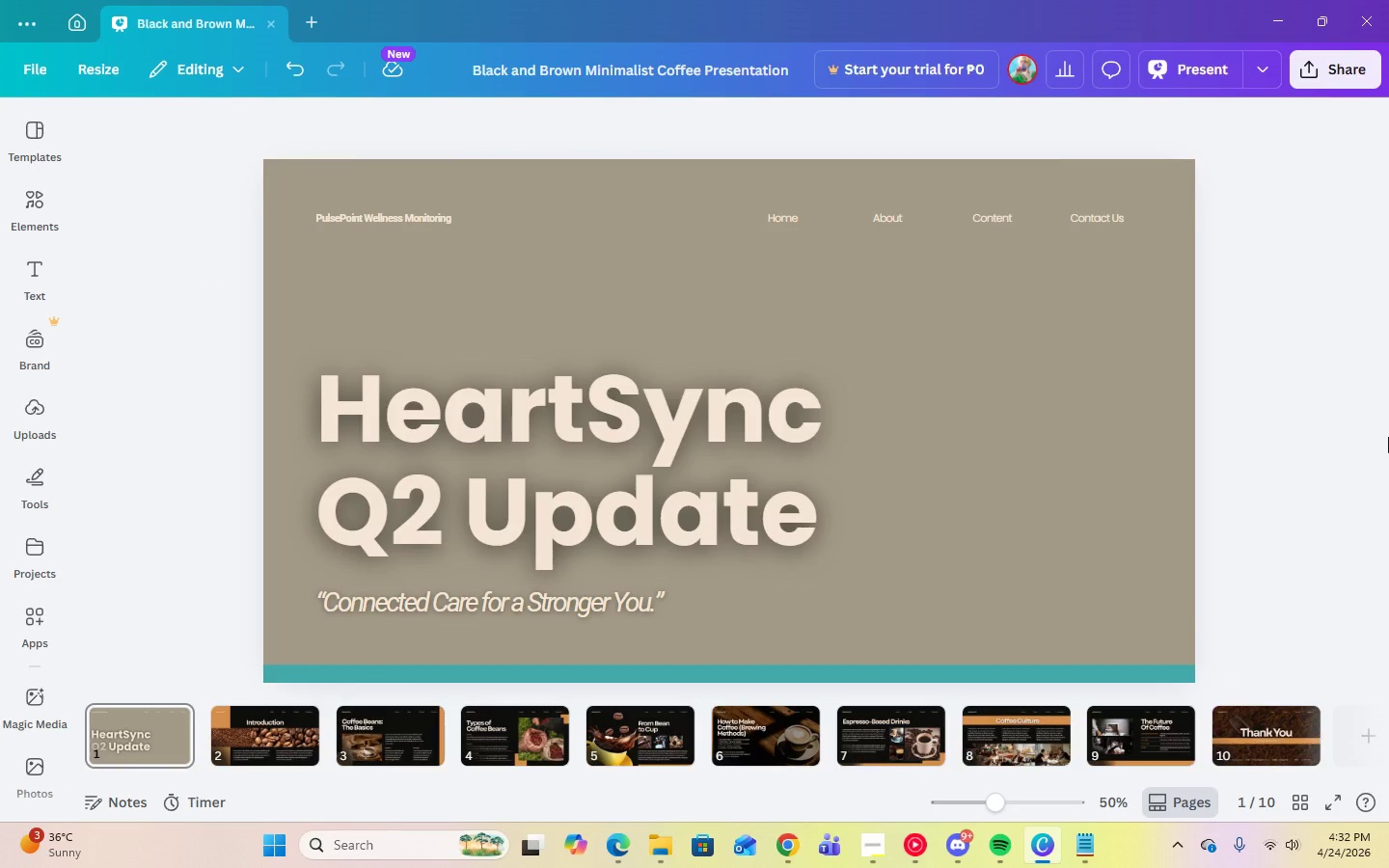 
left_click([1079, 371])
 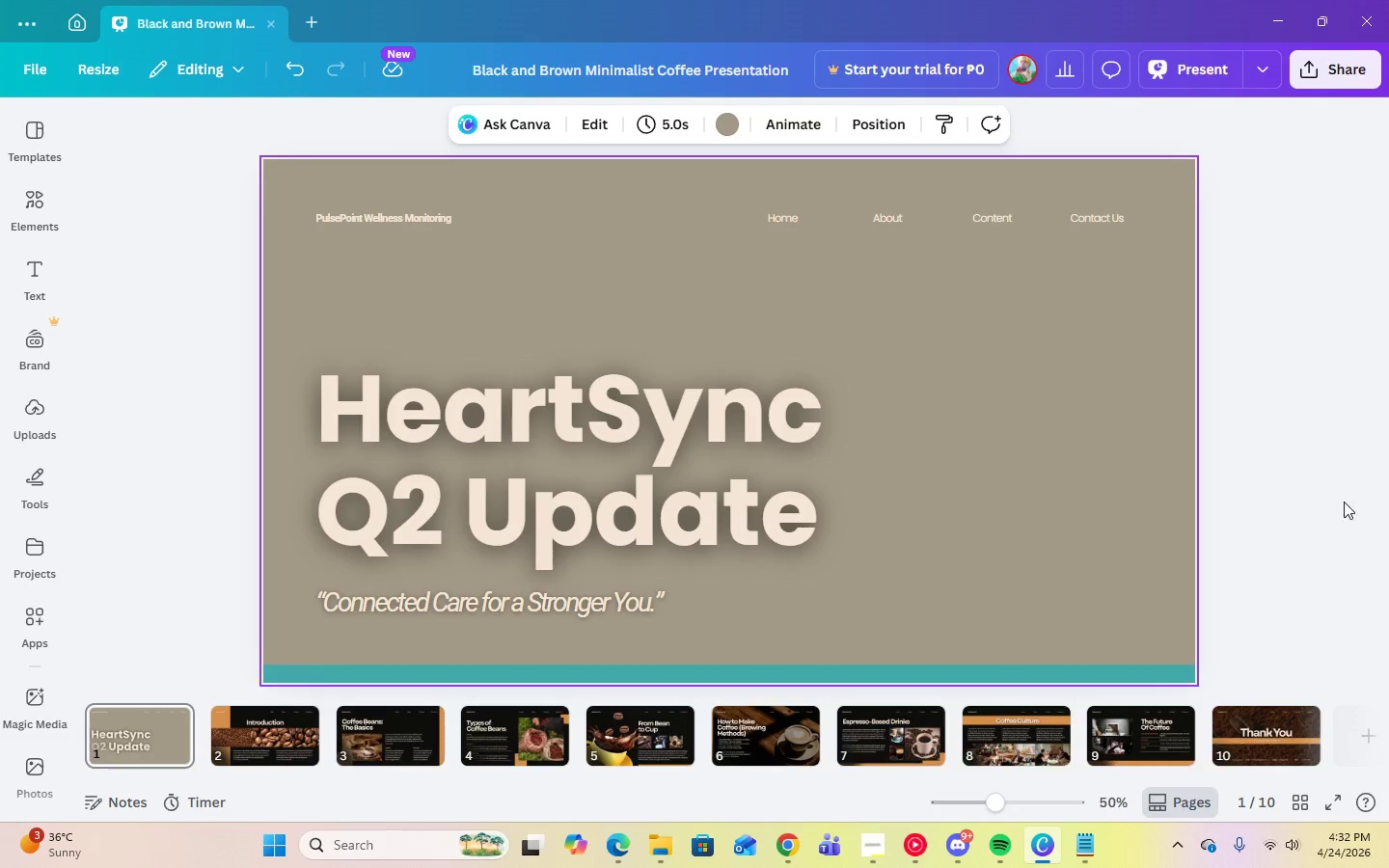 
wait(5.17)
 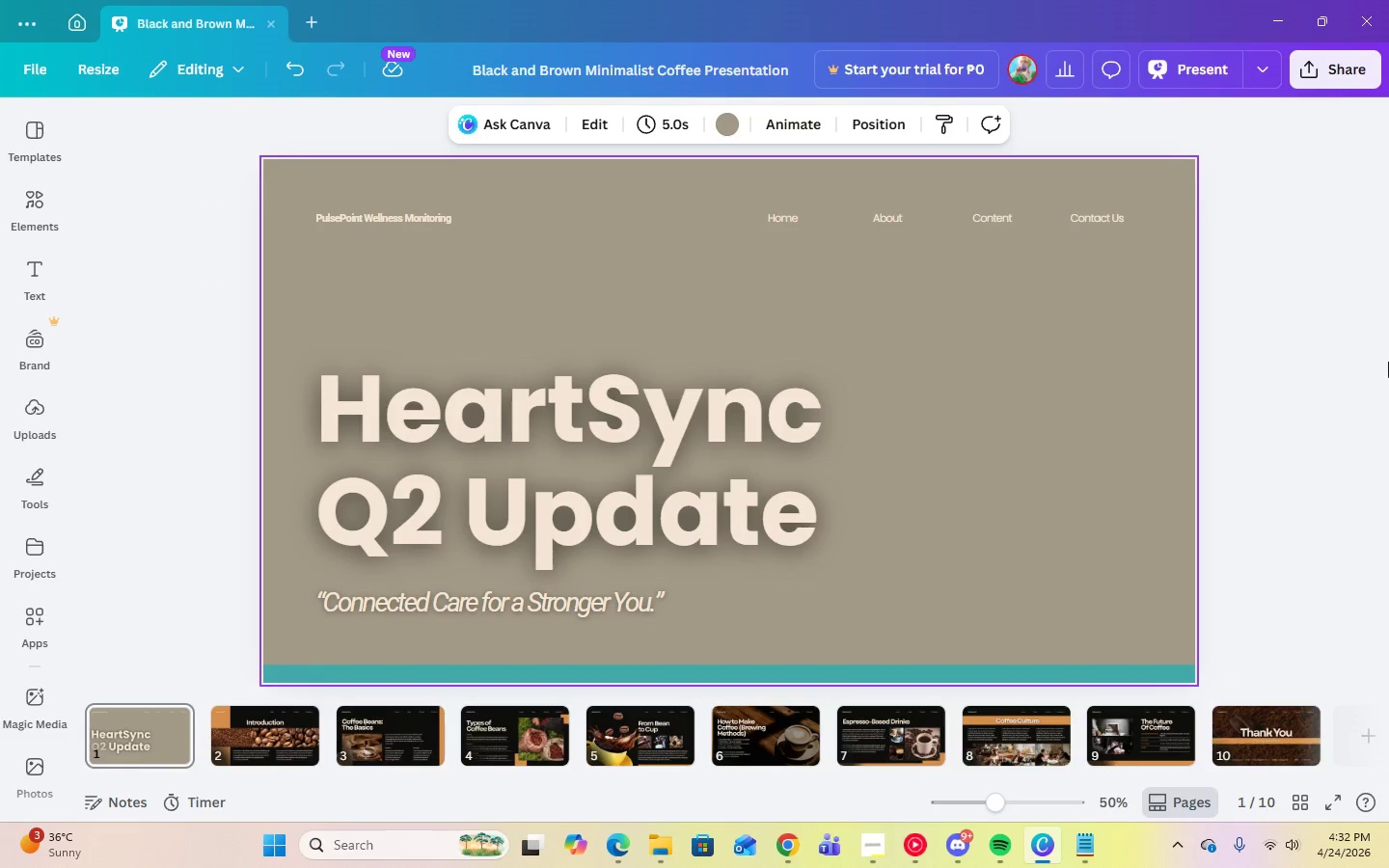 
left_click([585, 426])
 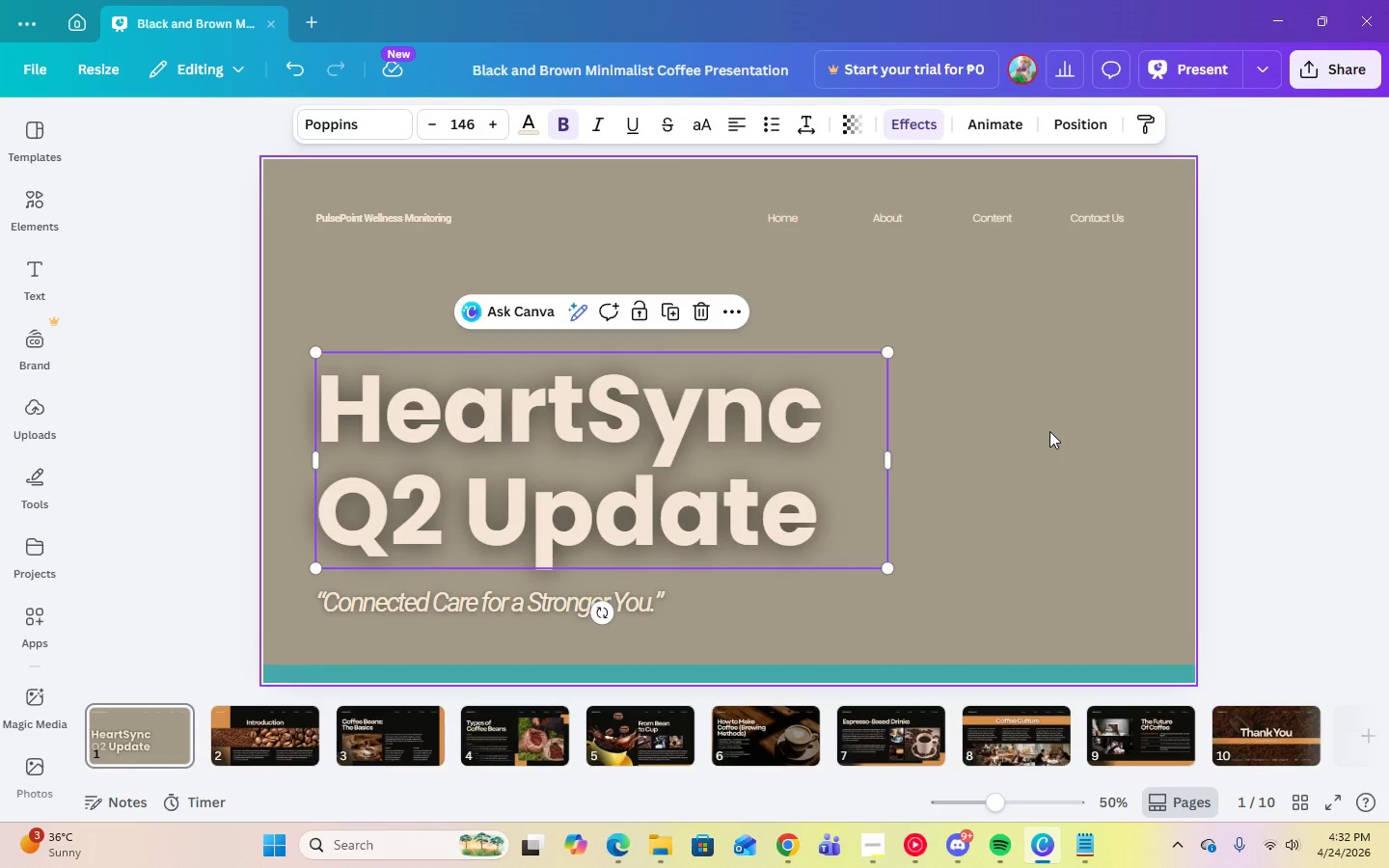 
left_click([1049, 431])
 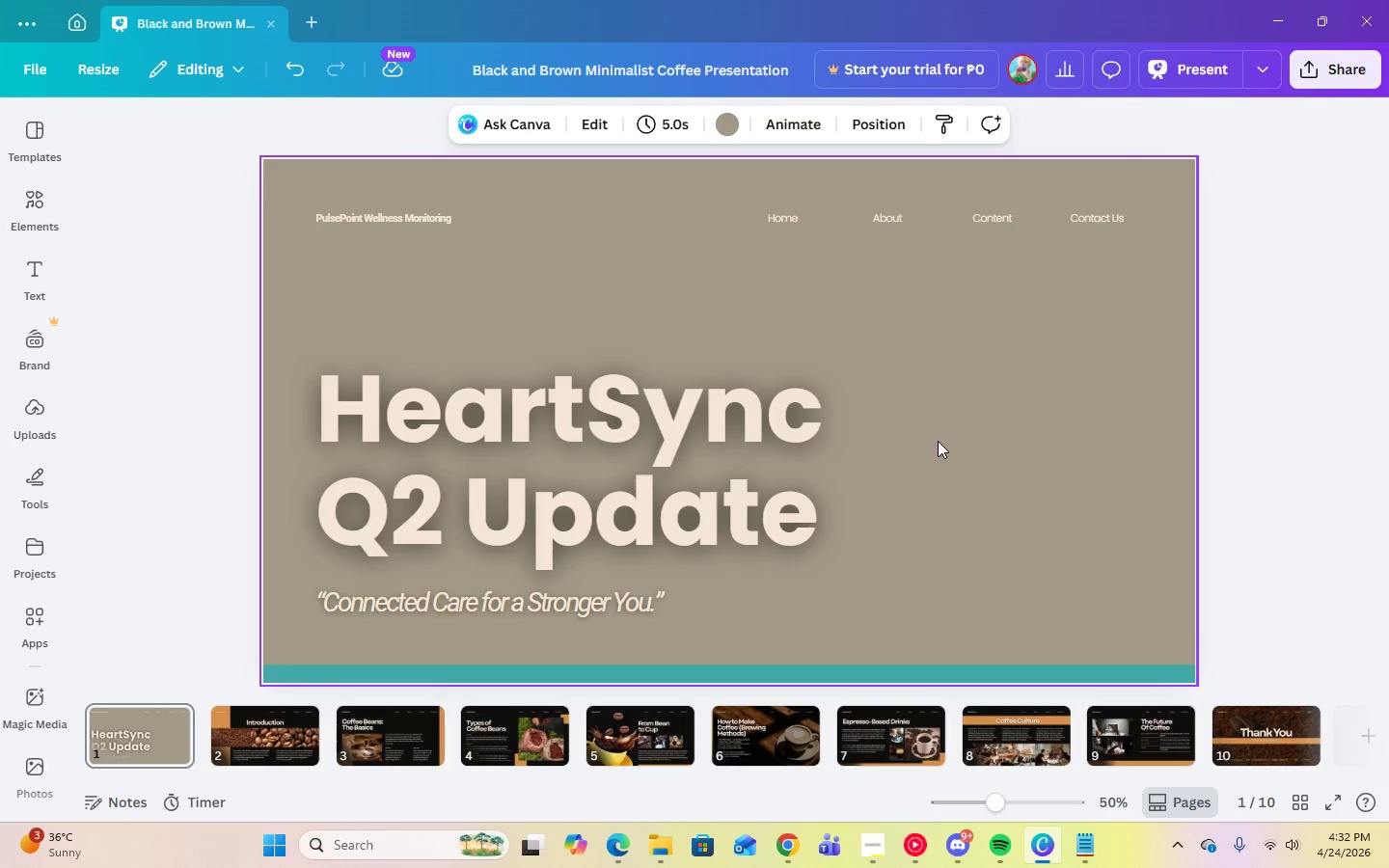 
left_click([36, 780])
 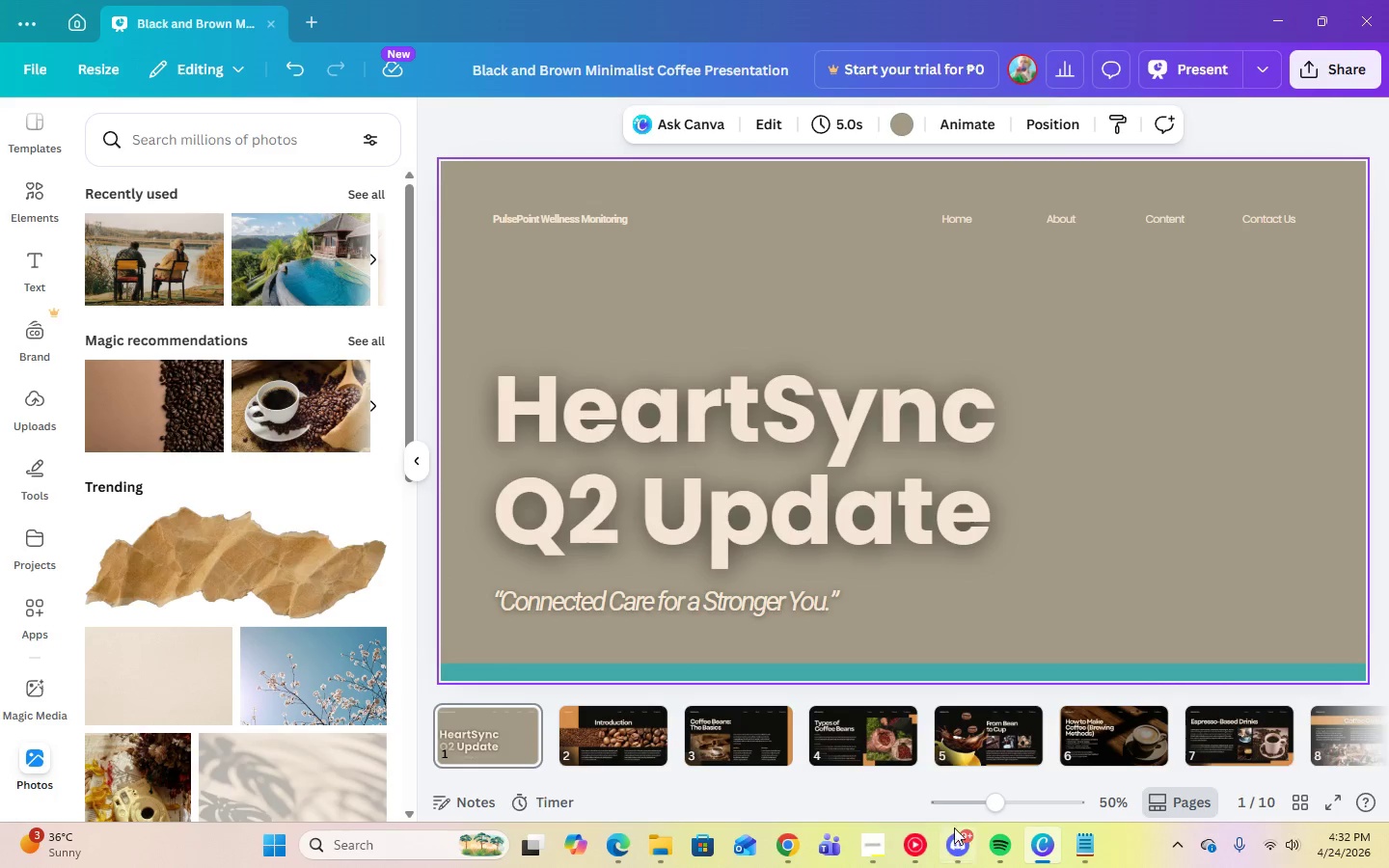 
left_click([877, 843])